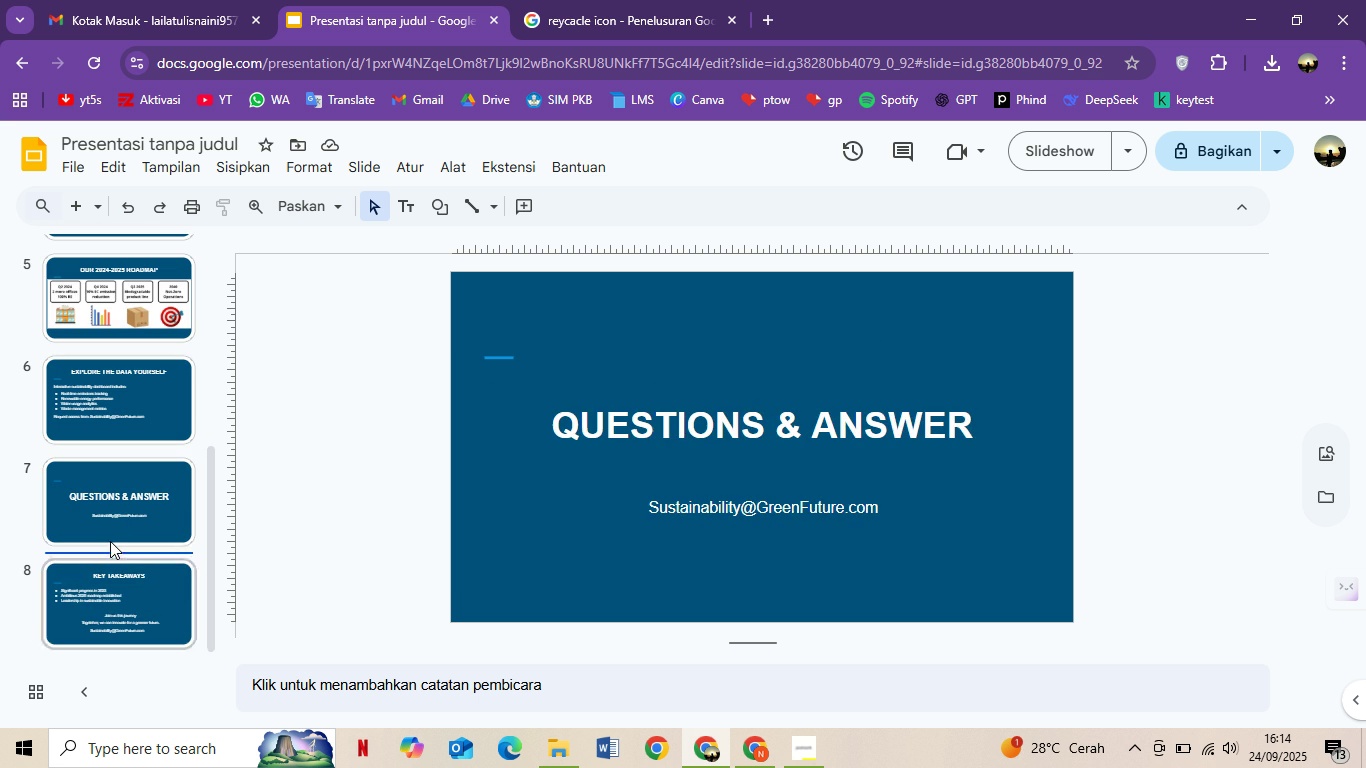 
left_click([110, 541])
 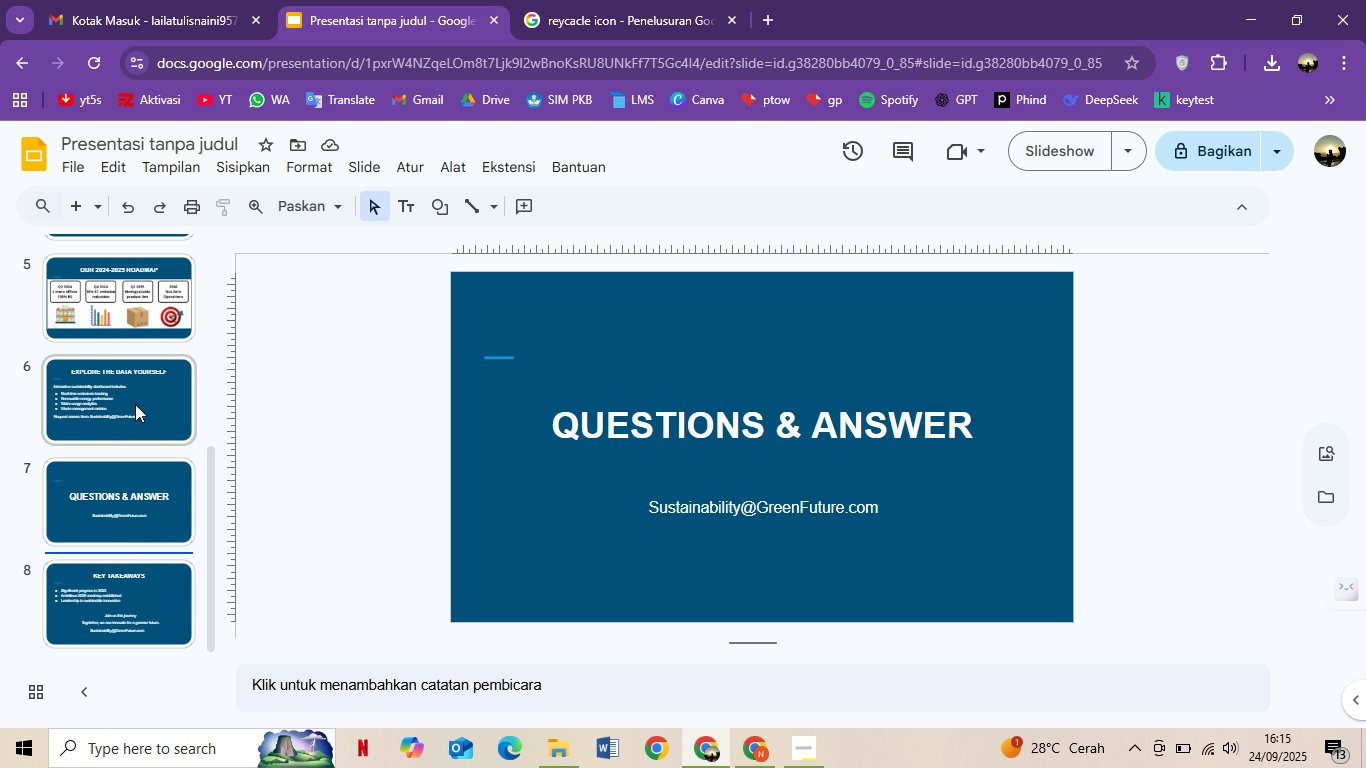 
left_click([135, 404])
 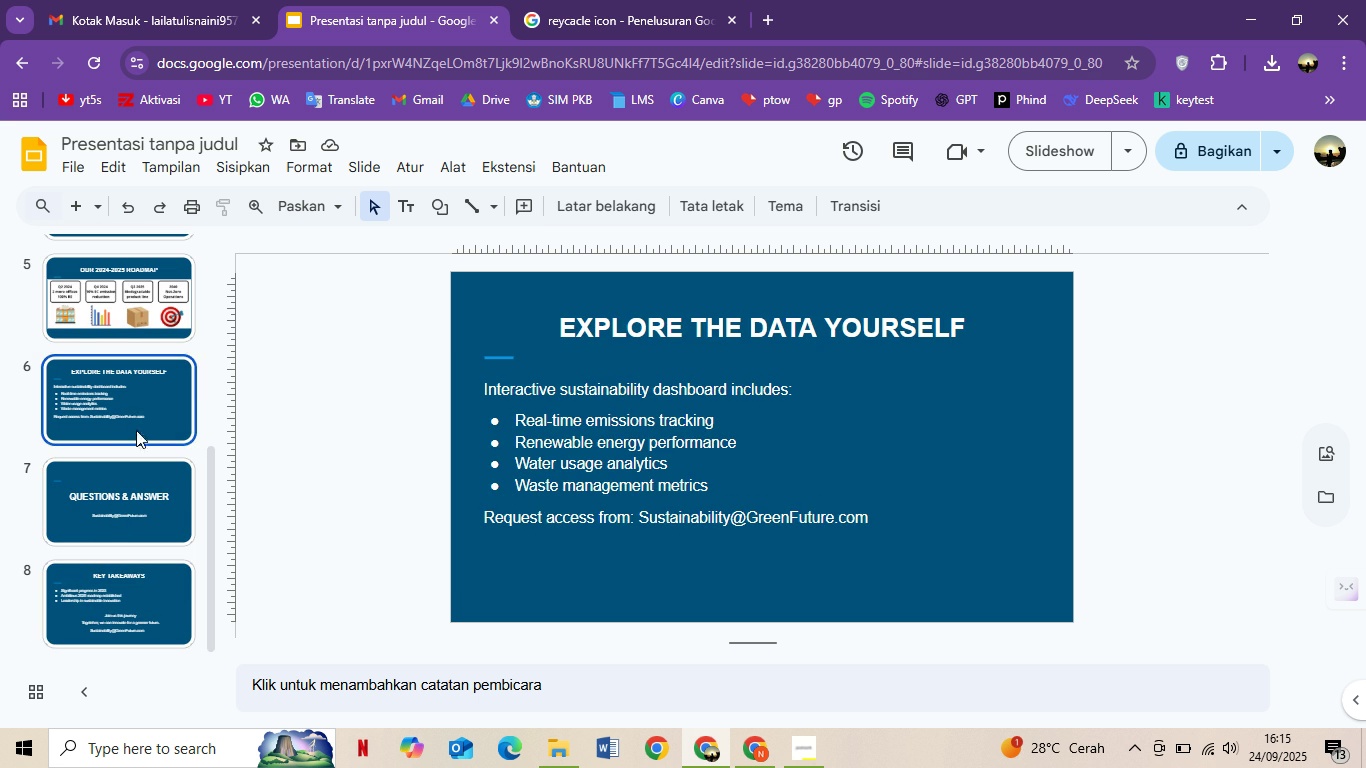 
scroll: coordinate [110, 270], scroll_direction: up, amount: 15.0
 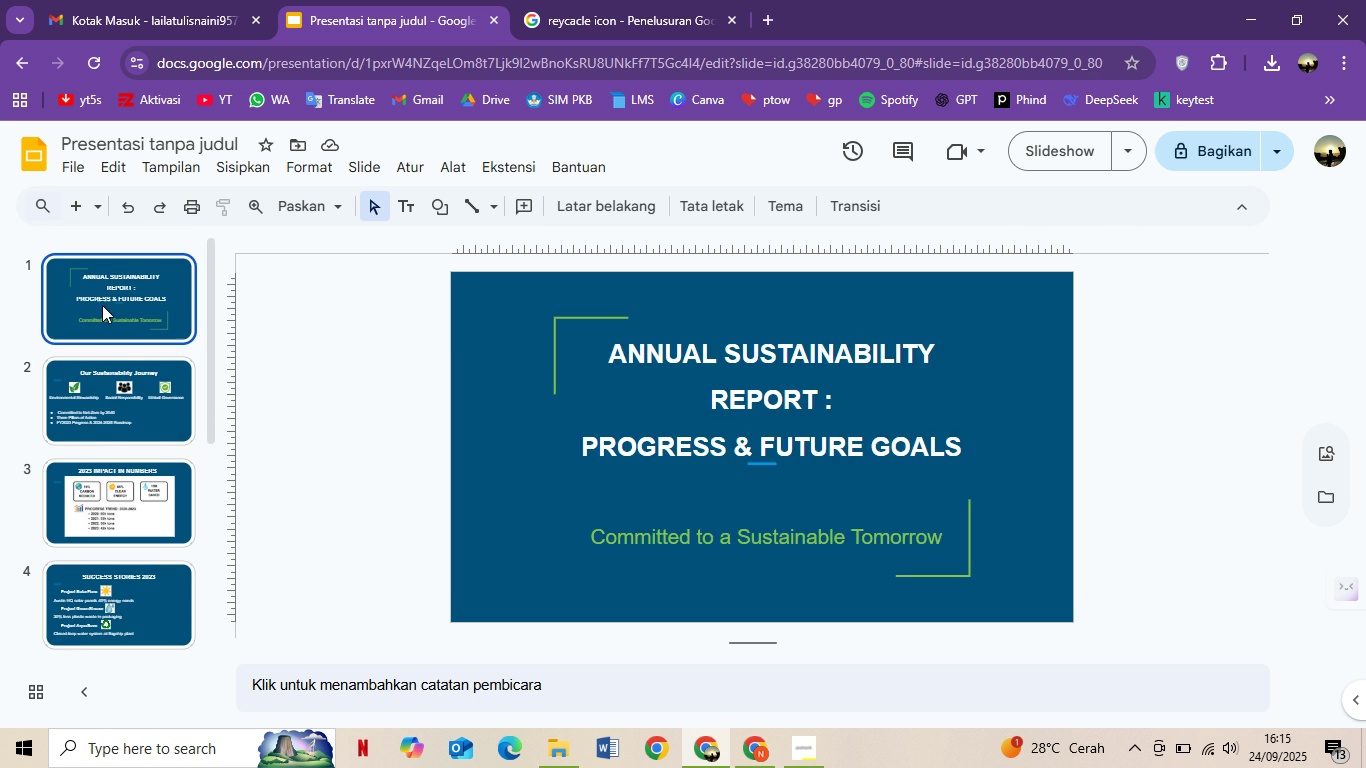 
left_click([102, 305])
 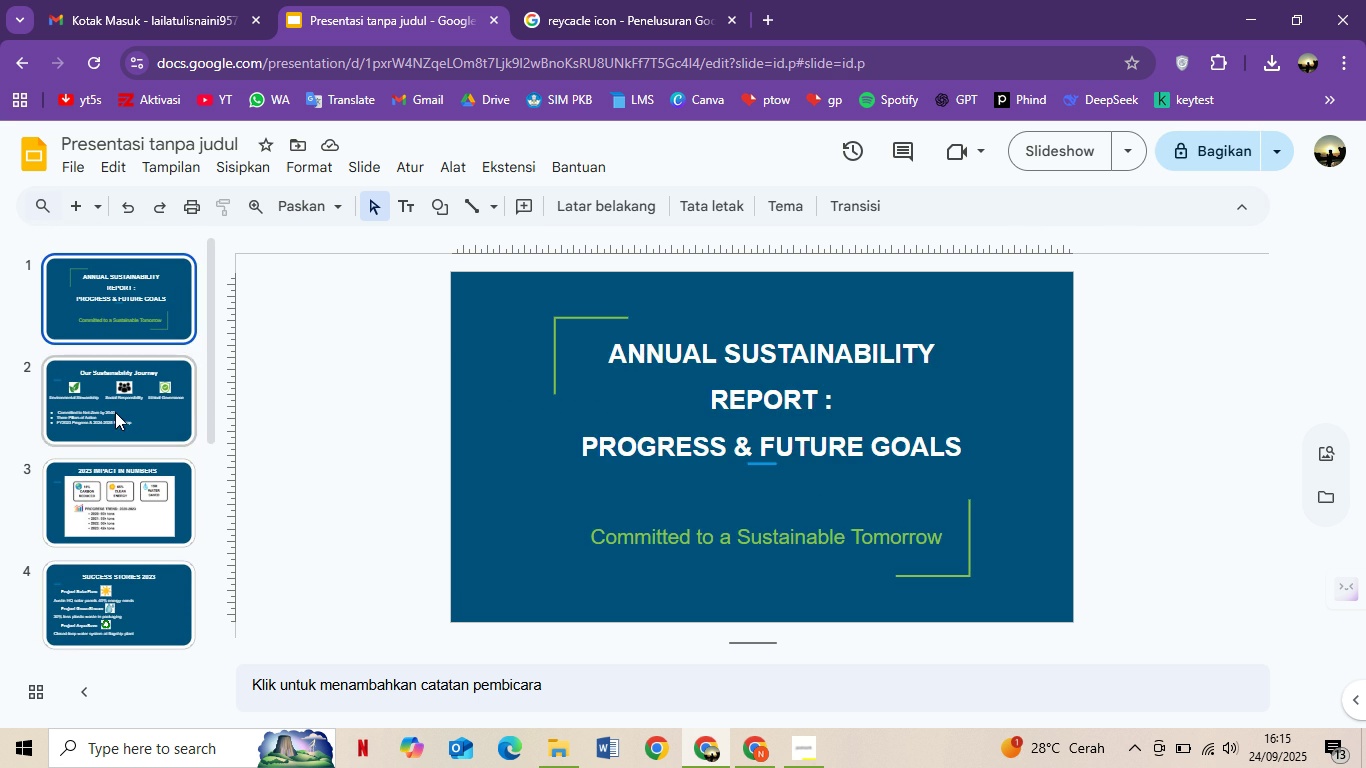 
left_click([115, 412])
 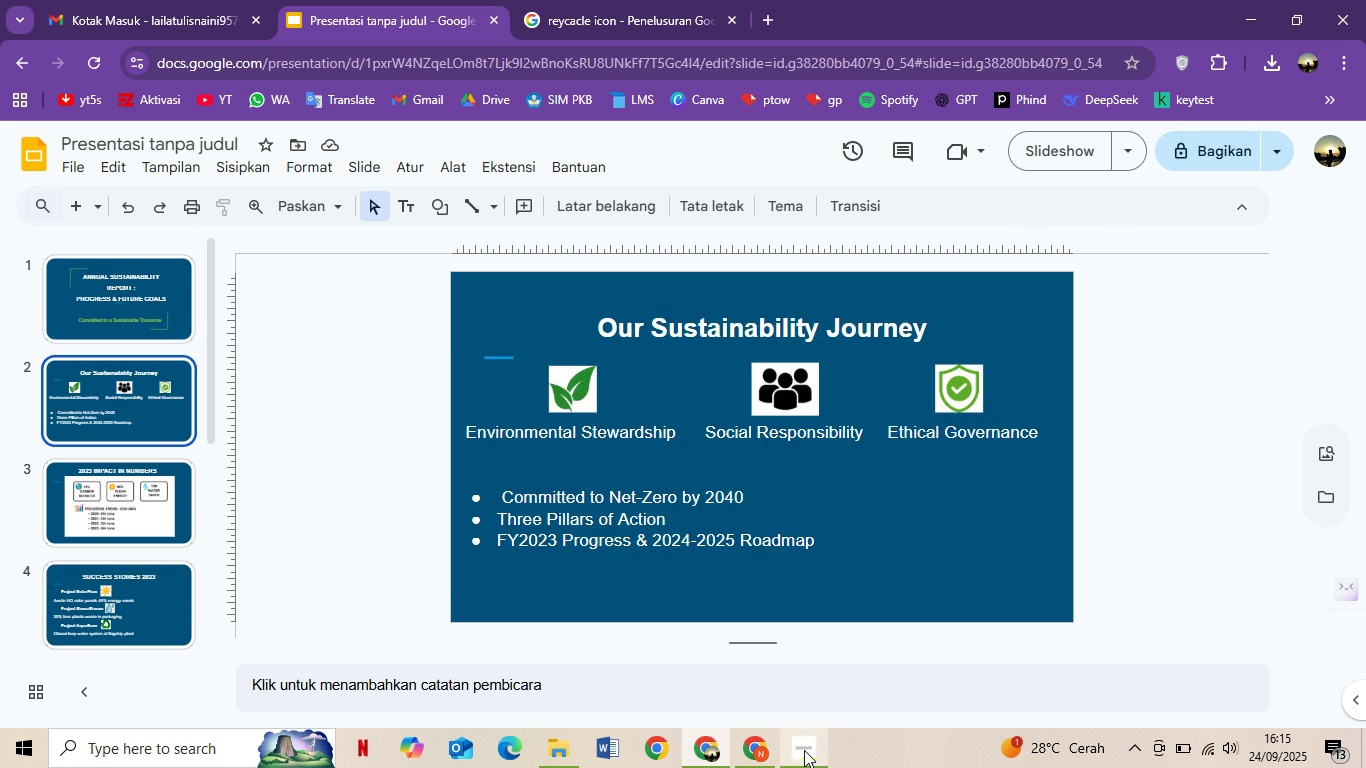 
left_click([804, 750])
 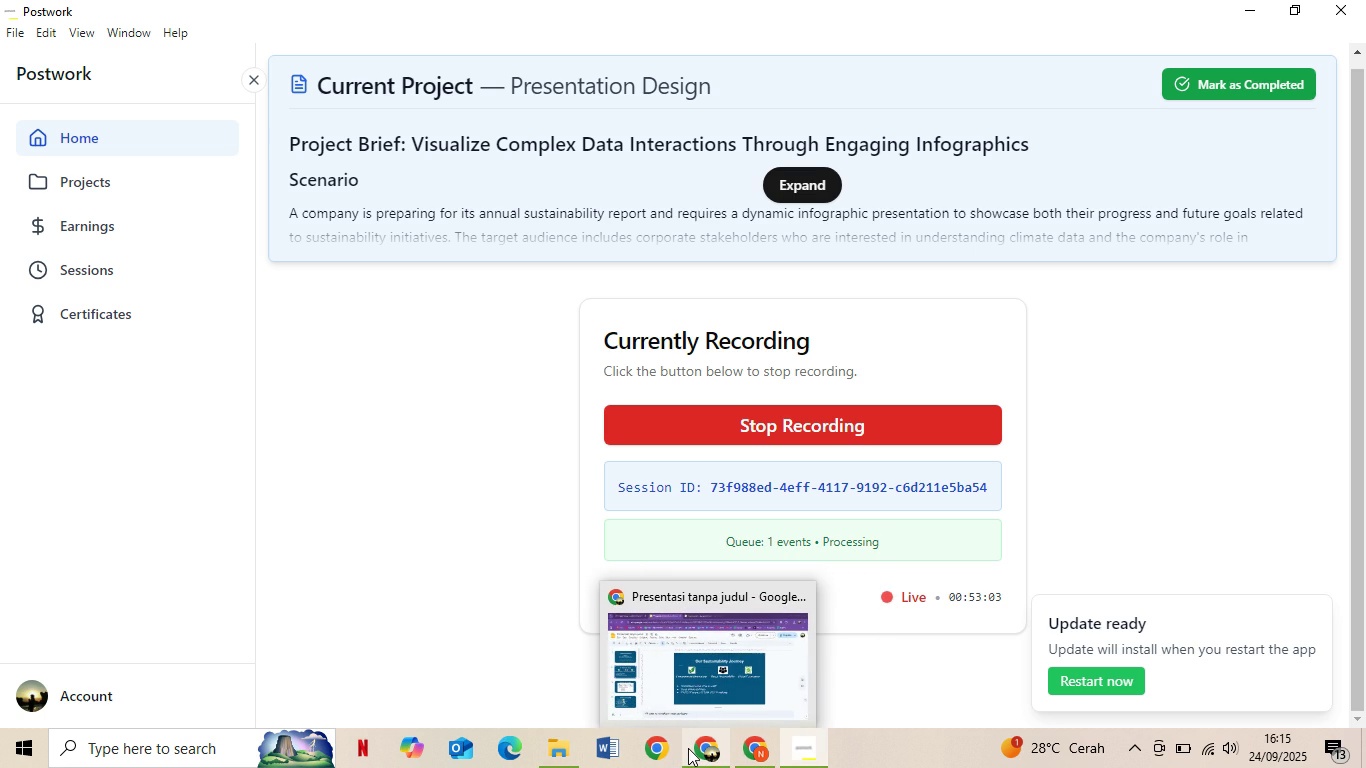 
wait(7.31)
 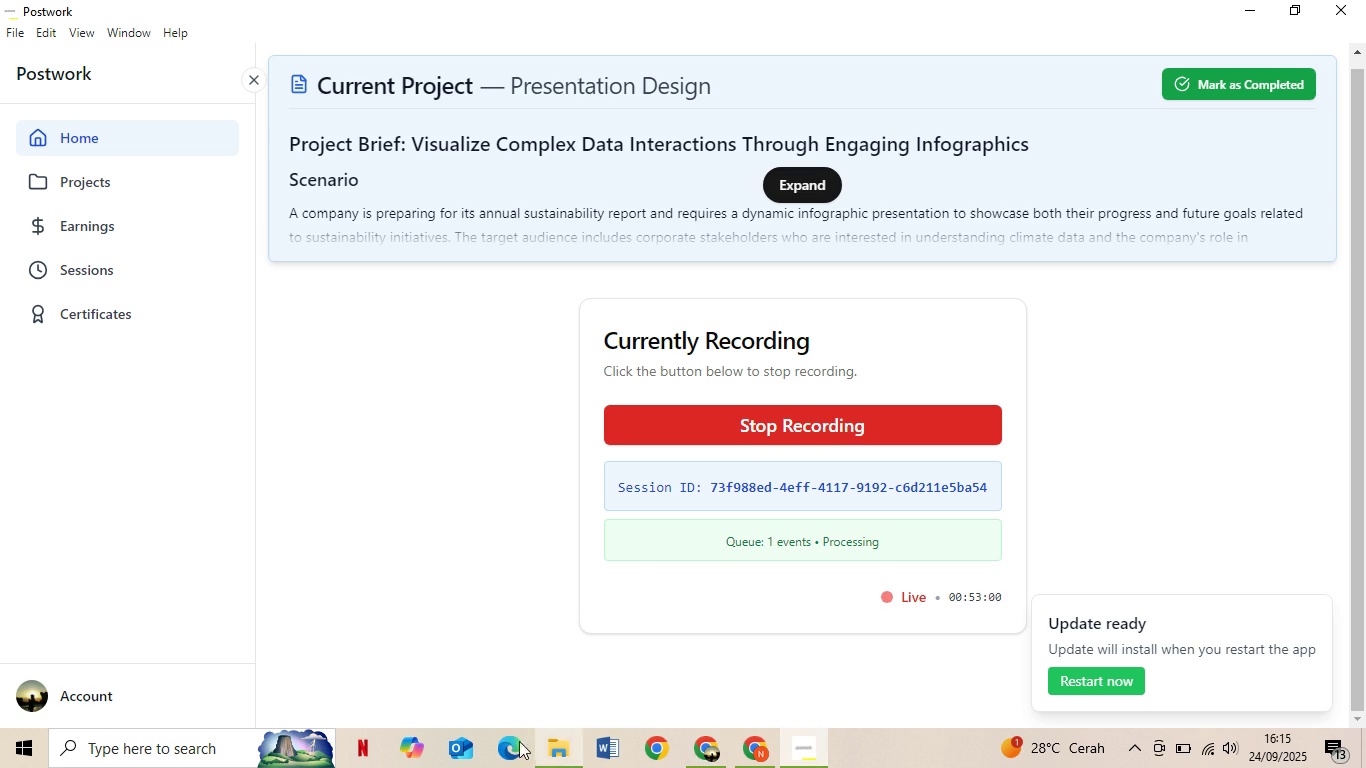 
left_click([688, 748])
 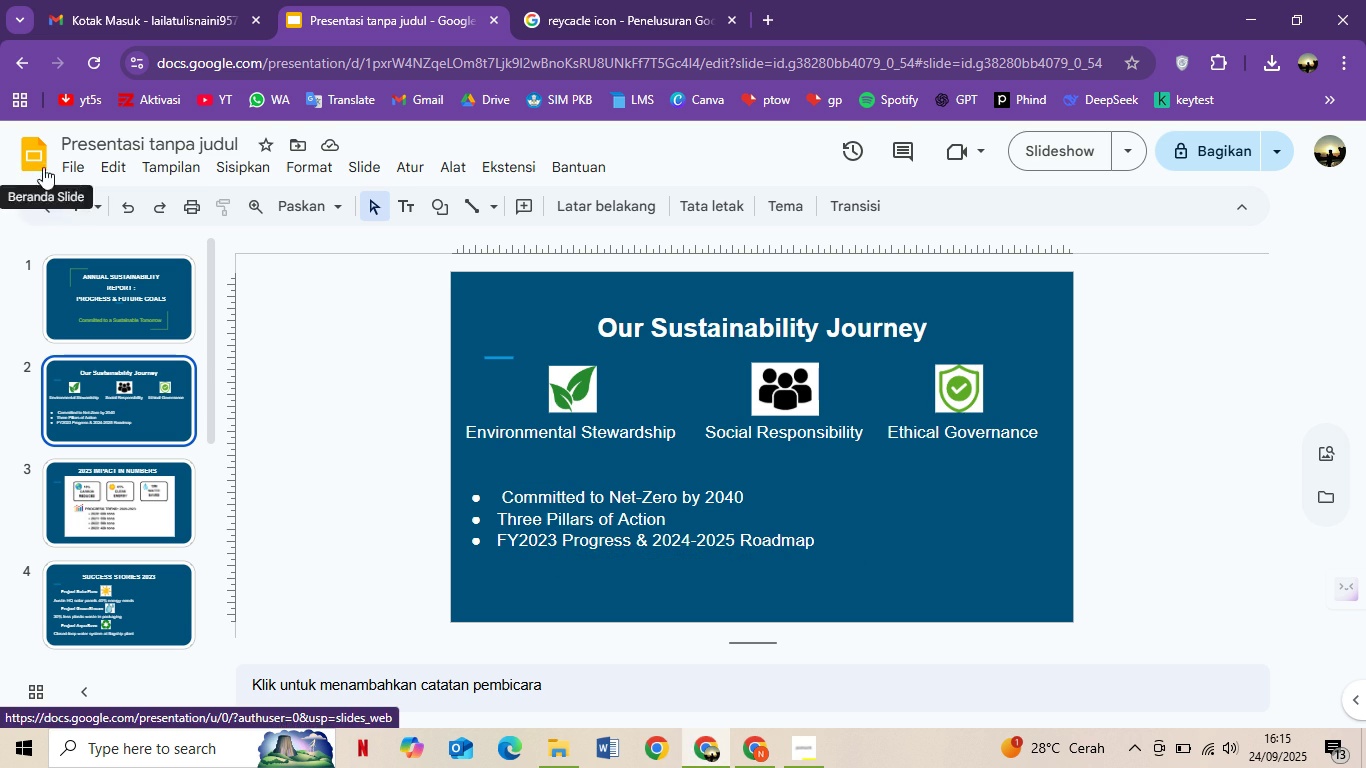 
left_click([69, 167])
 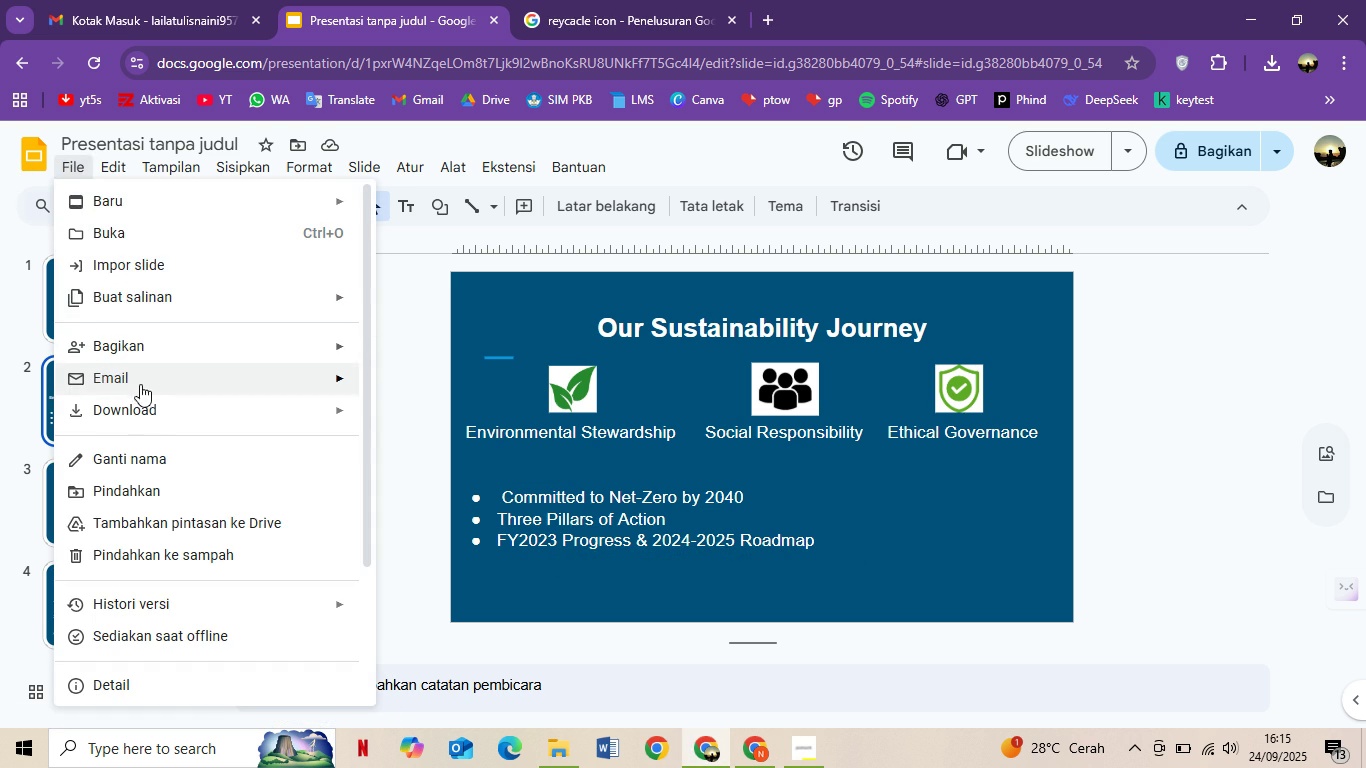 
left_click([146, 423])
 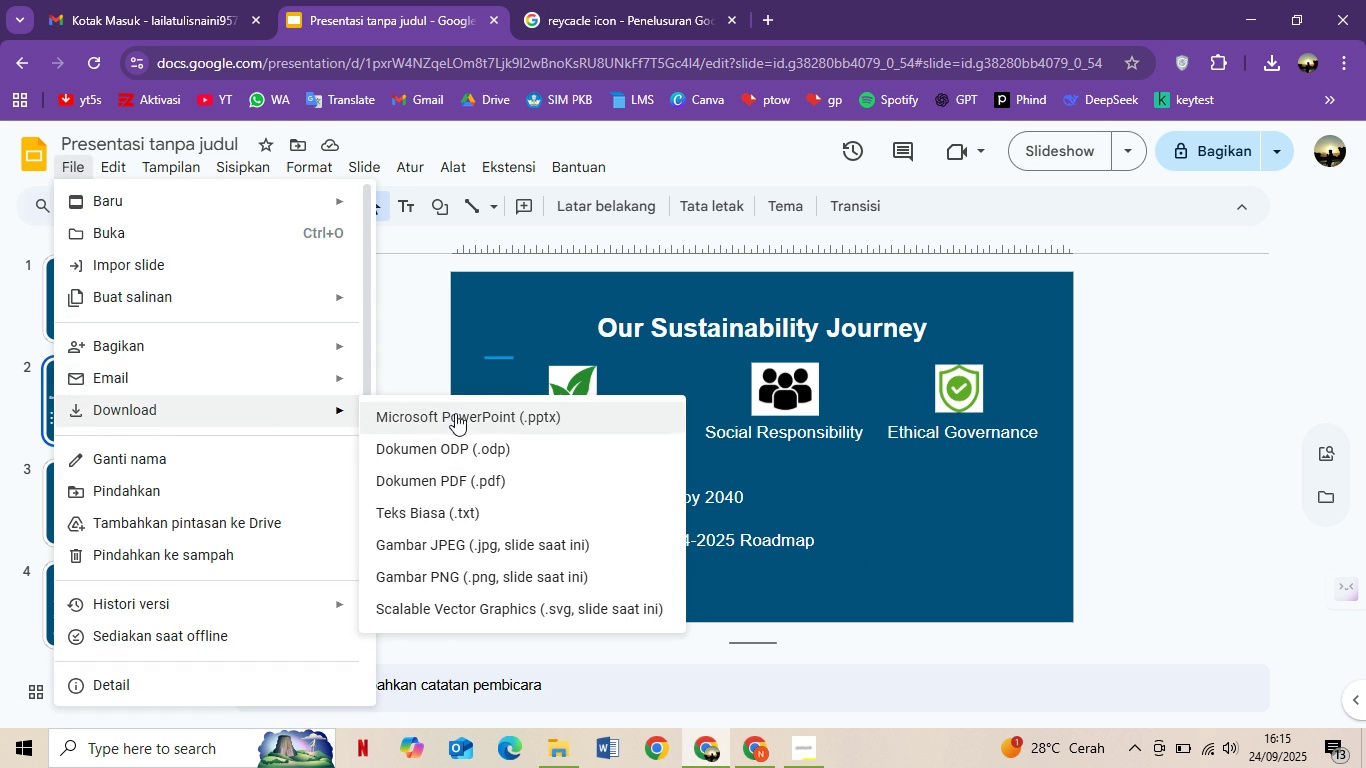 
left_click([456, 412])
 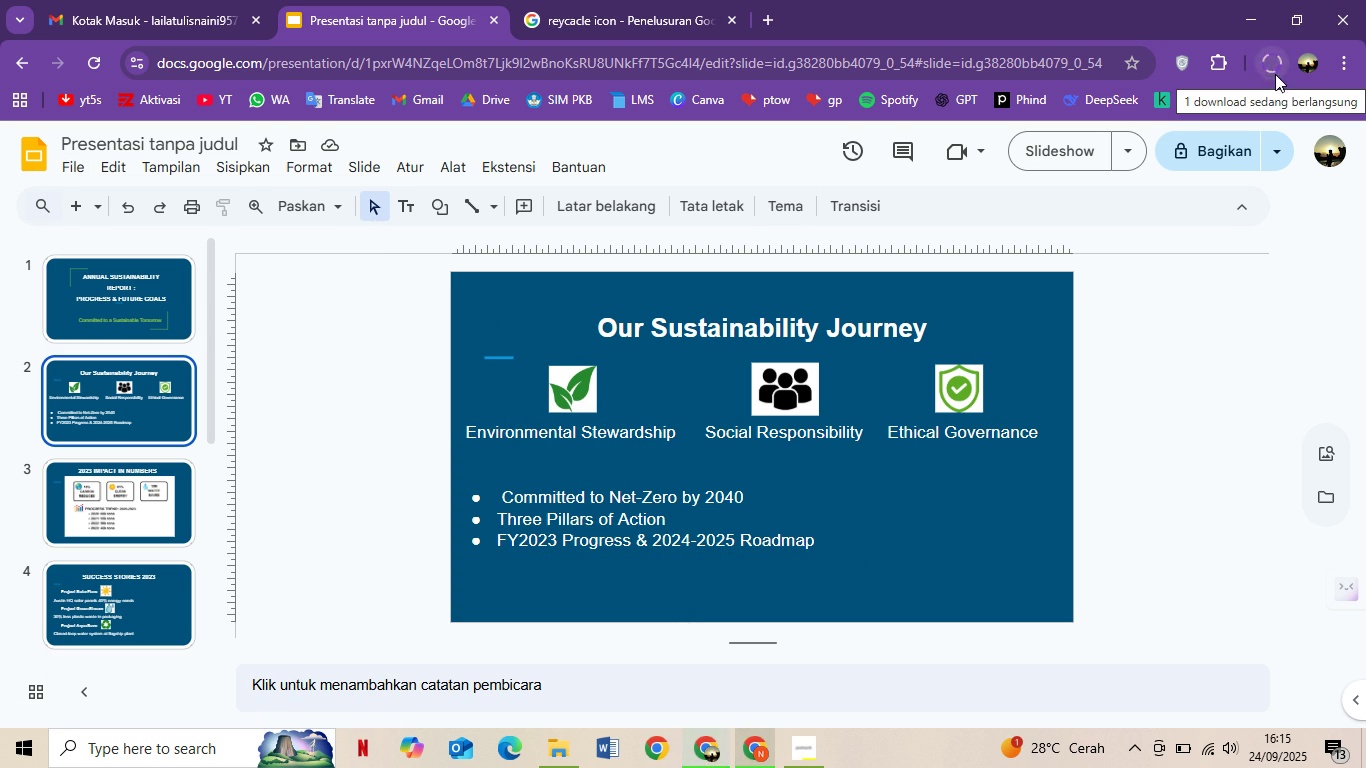 
wait(5.7)
 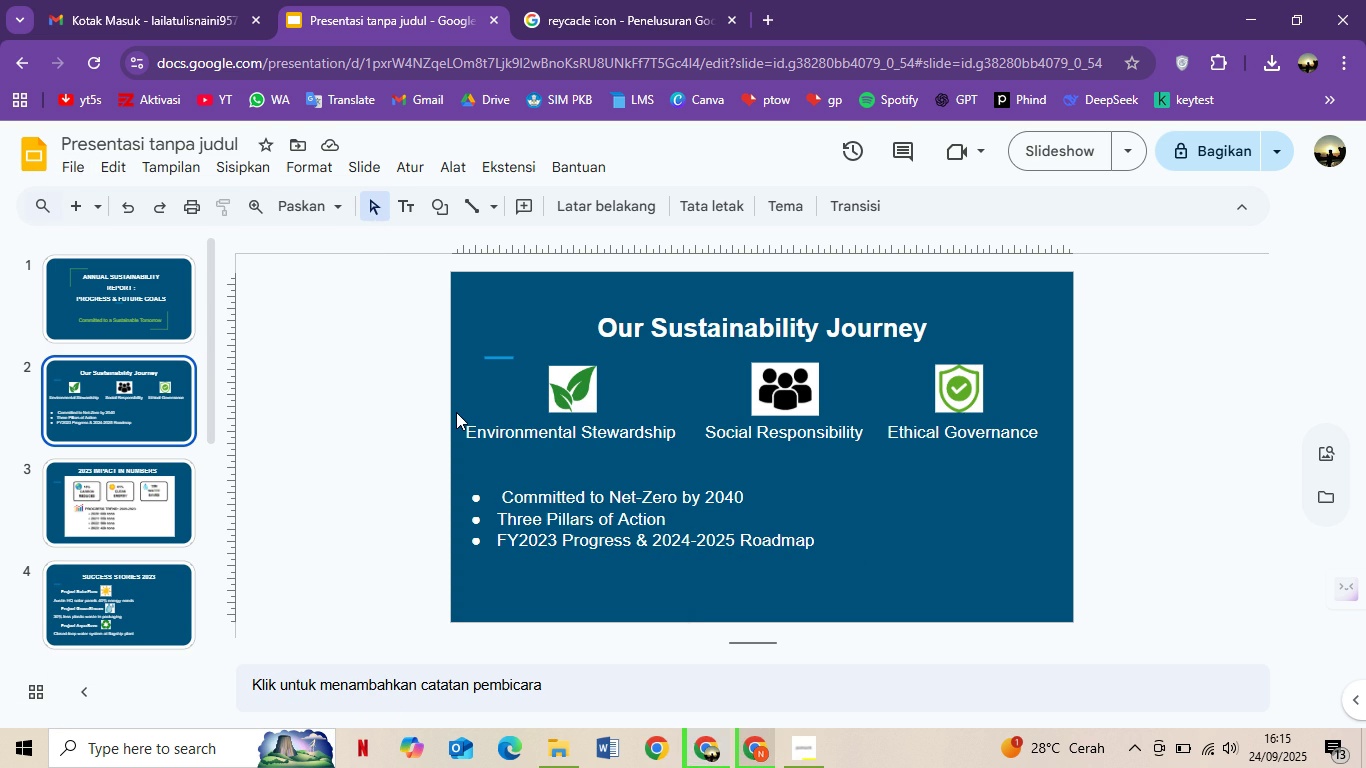 
left_click([1273, 67])
 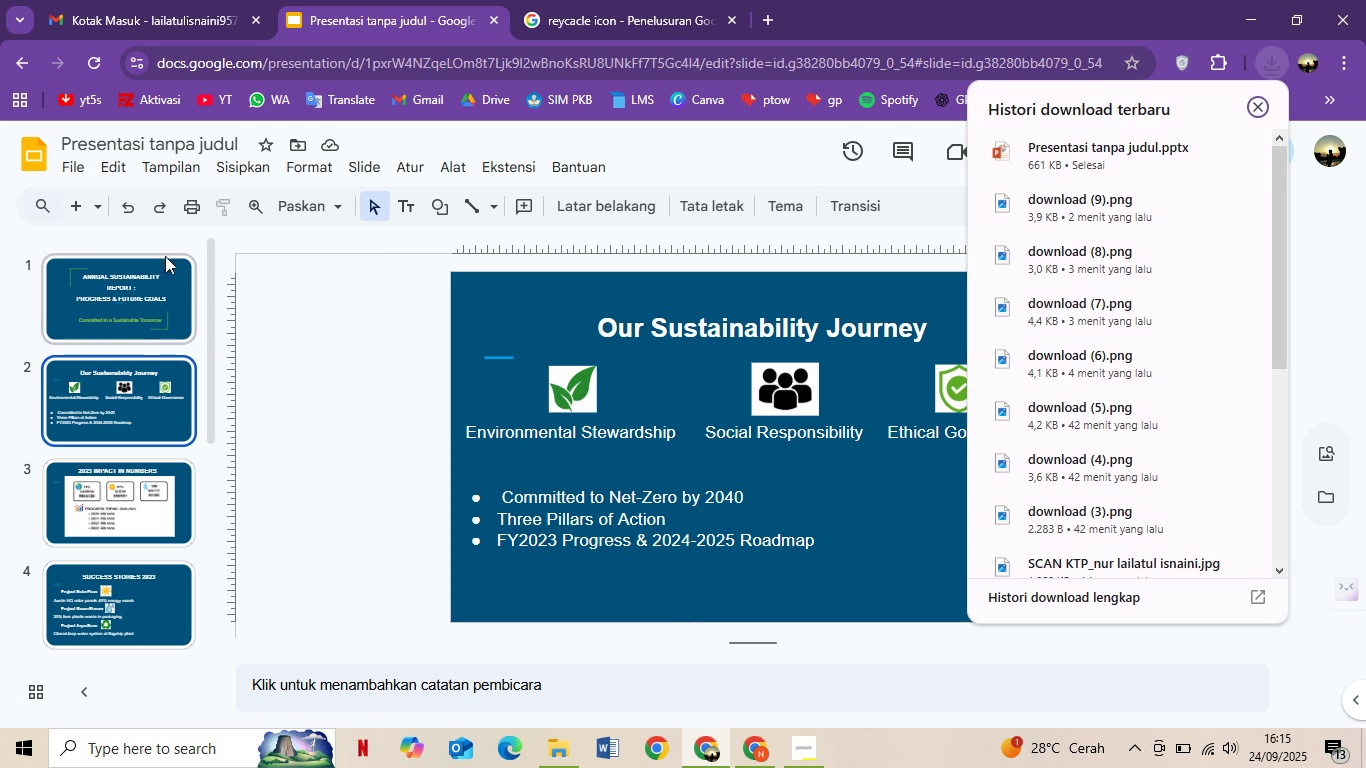 
left_click([191, 140])
 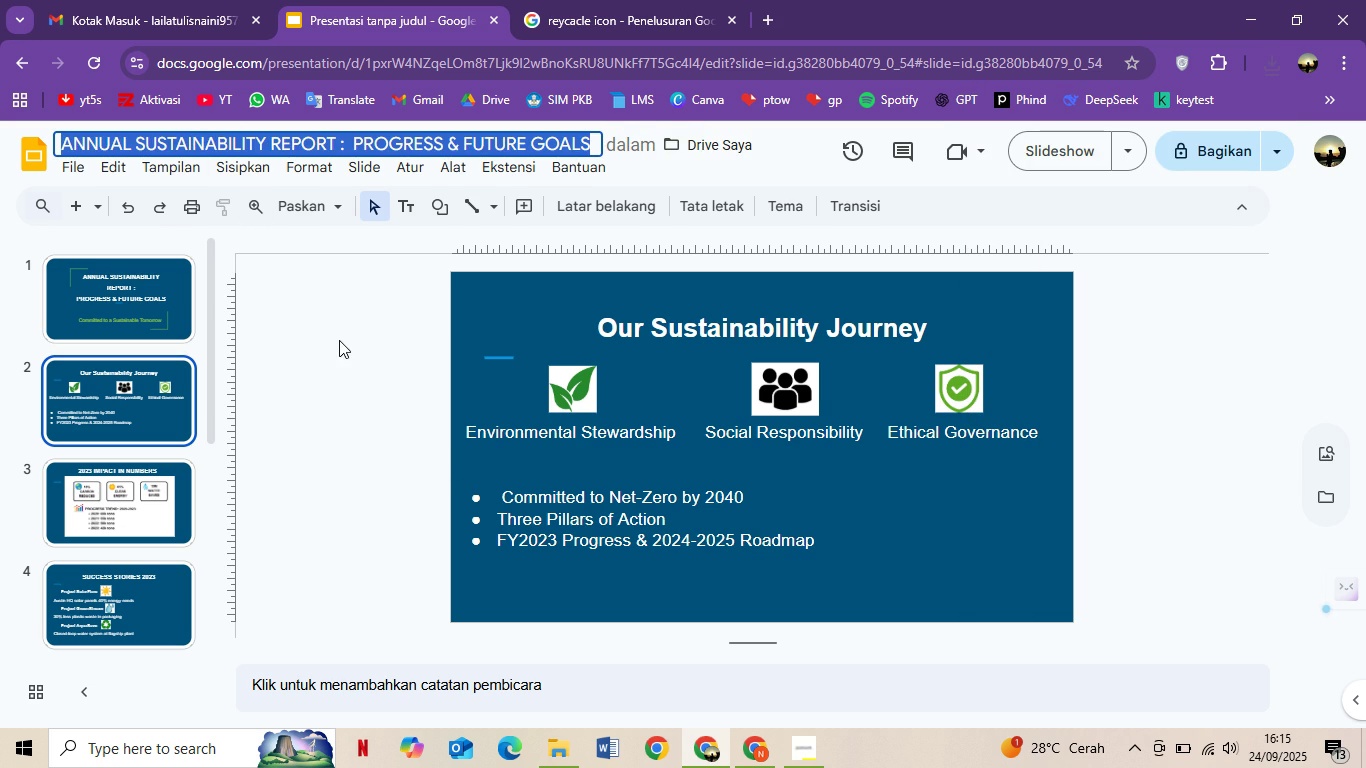 
left_click([339, 340])
 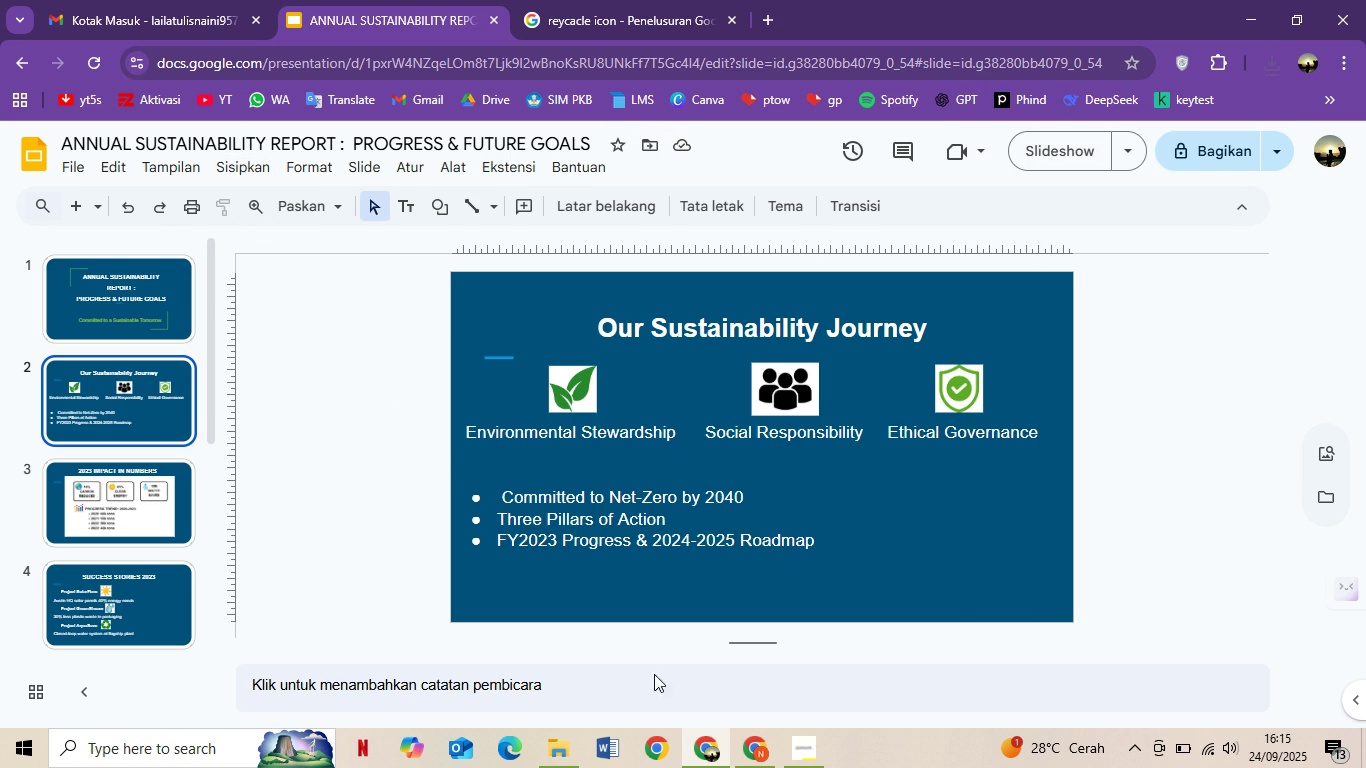 
left_click([770, 753])
 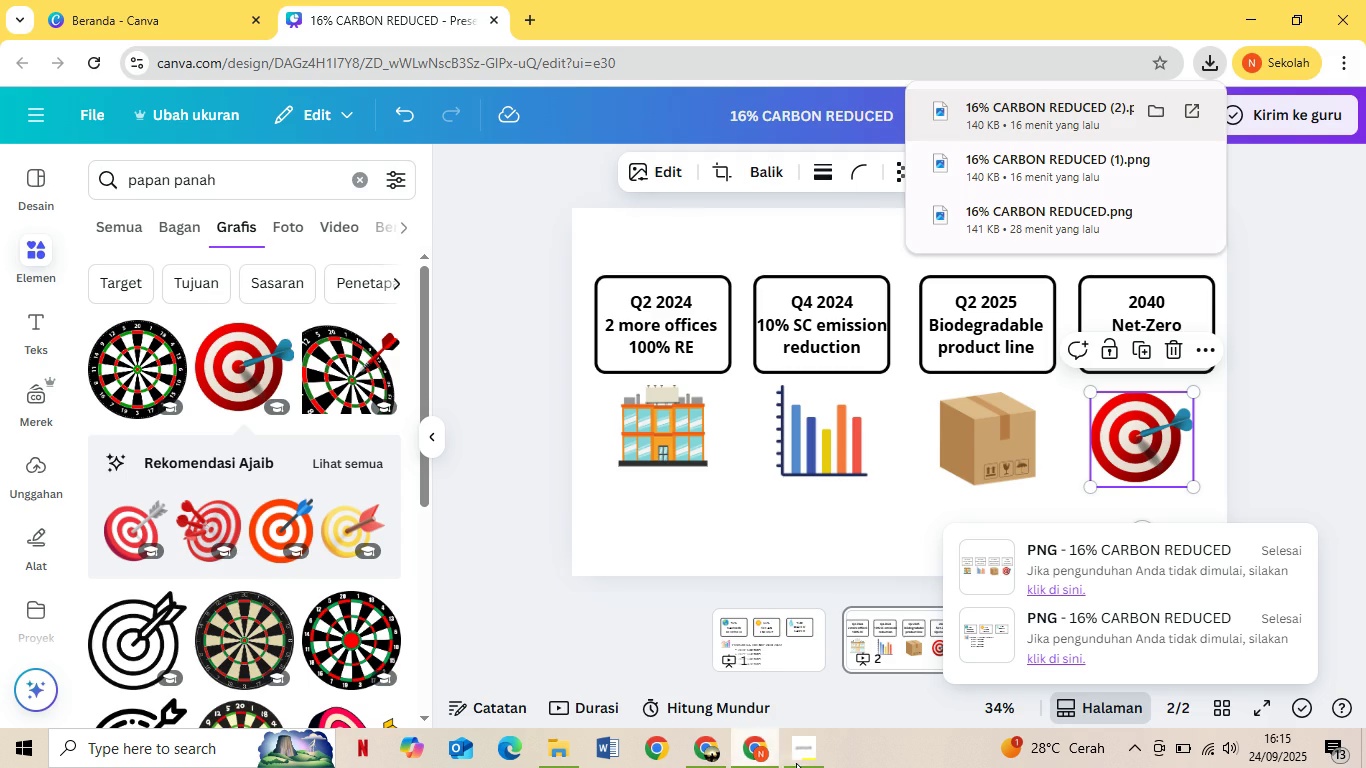 
left_click([799, 765])
 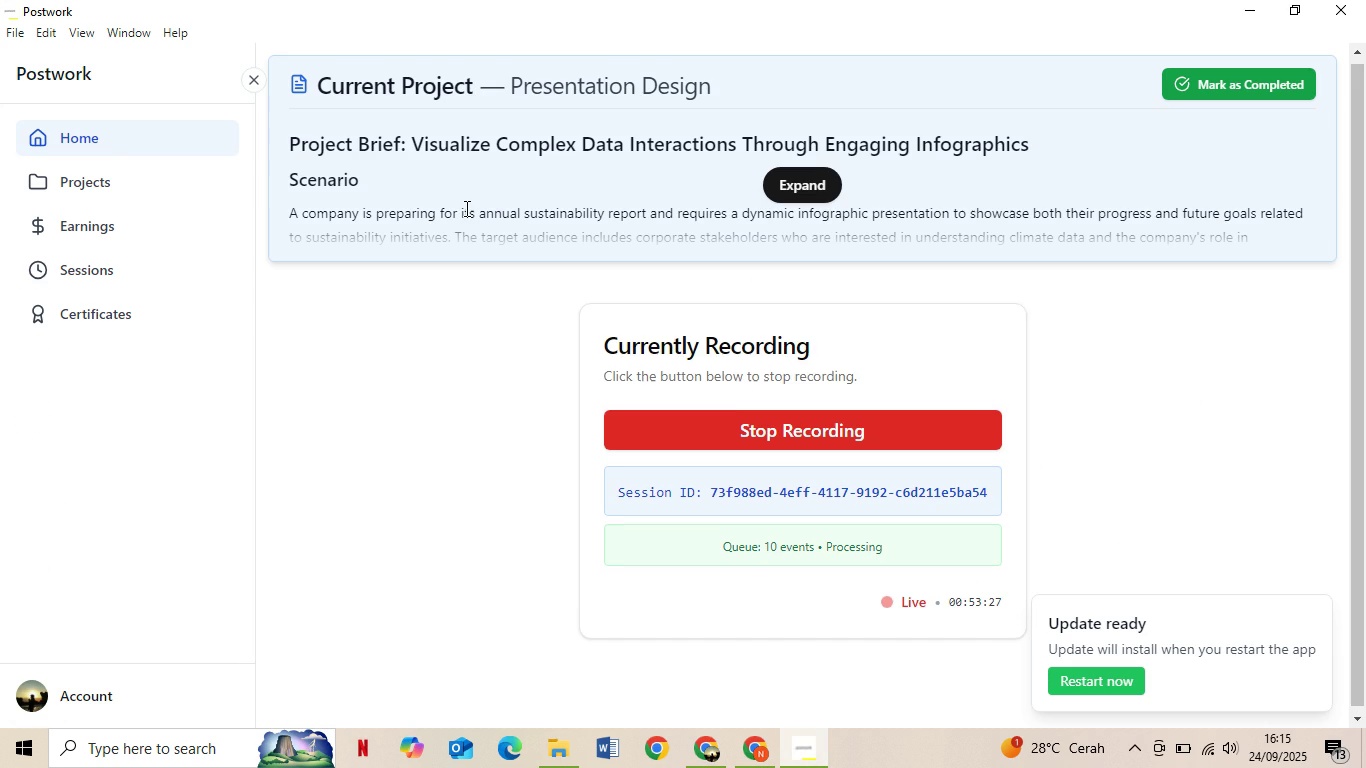 
scroll: coordinate [465, 208], scroll_direction: up, amount: 5.0
 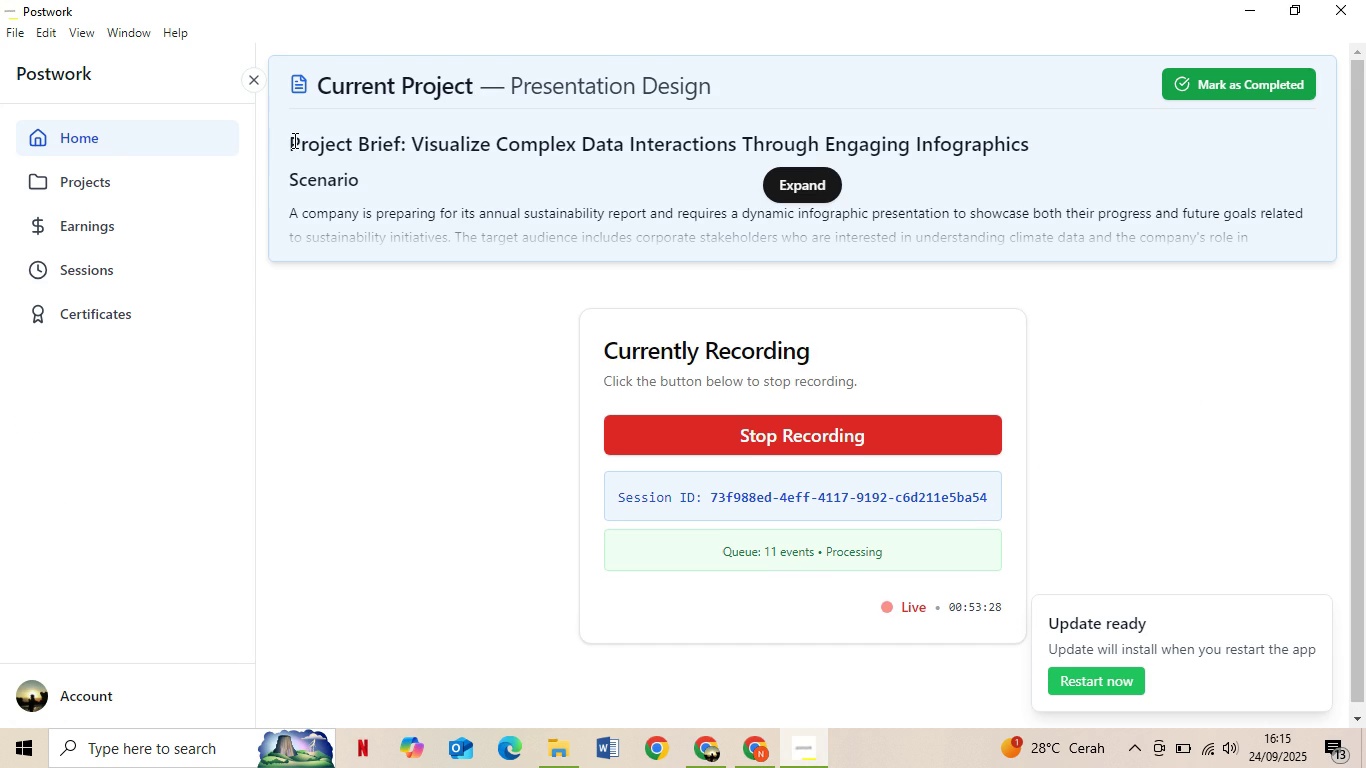 
left_click_drag(start_coordinate=[290, 139], to_coordinate=[1053, 142])
 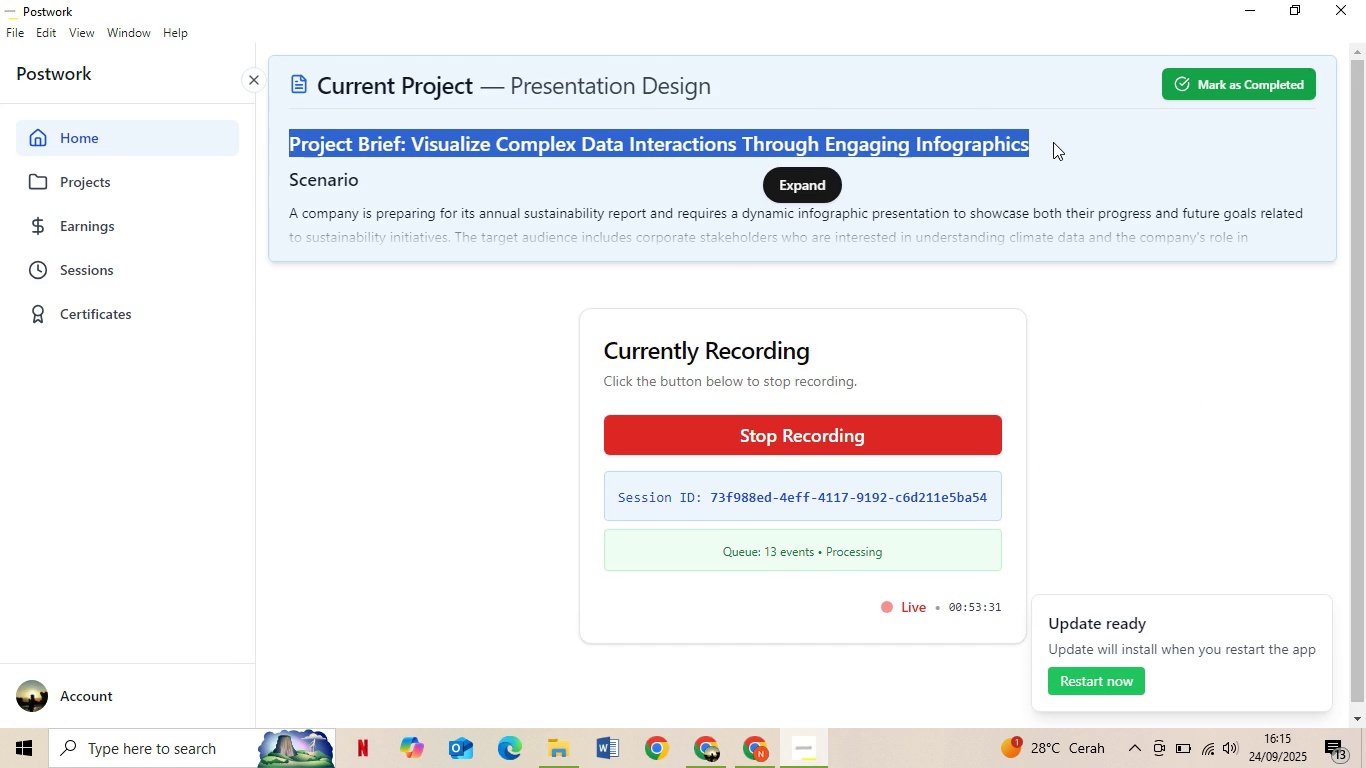 
key(Control+C)
 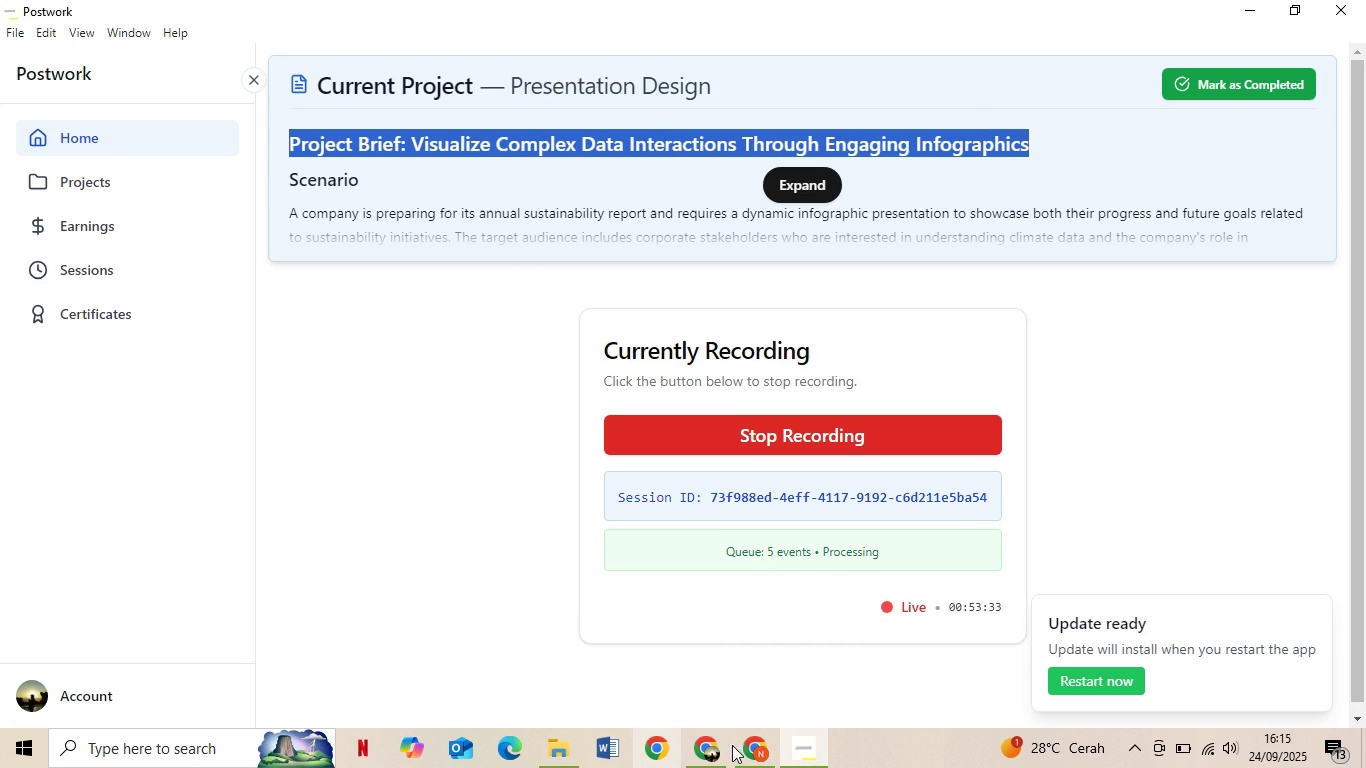 
left_click([718, 746])
 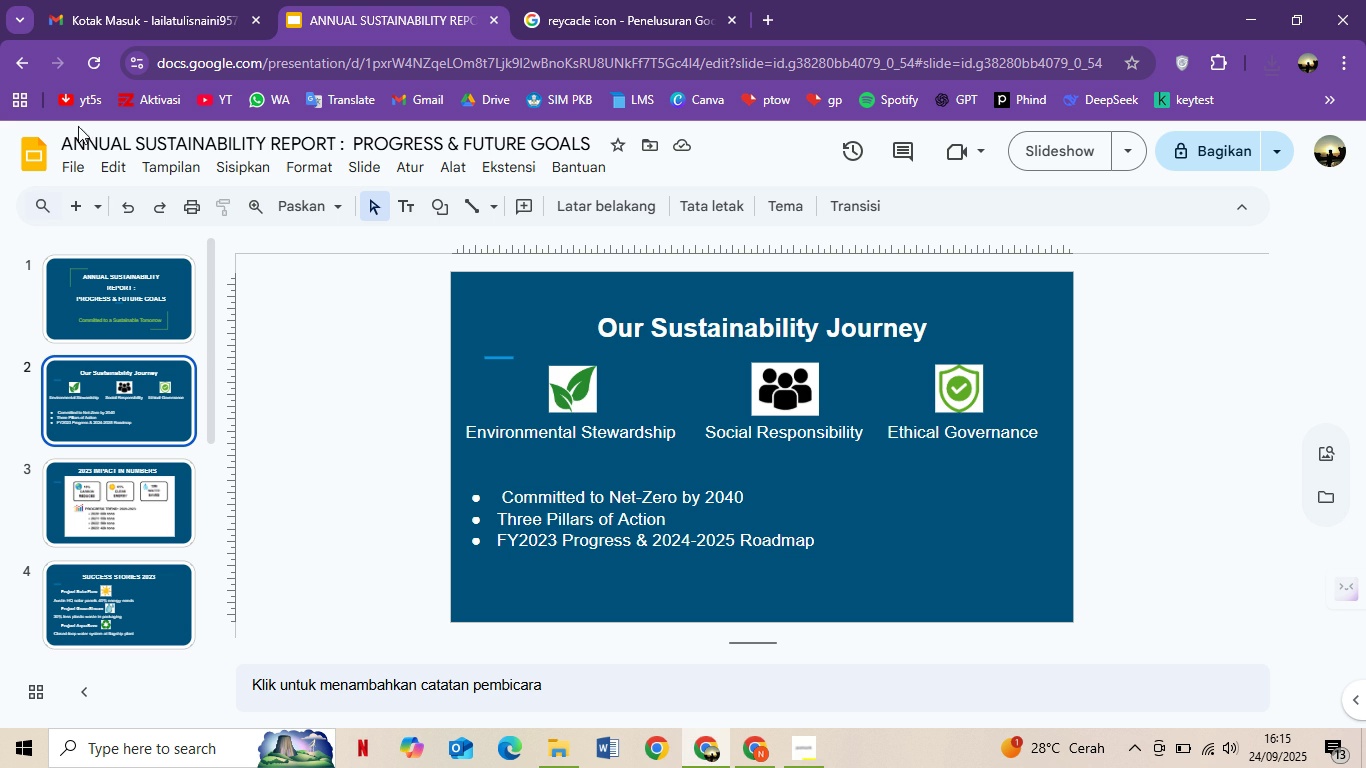 
left_click([78, 126])
 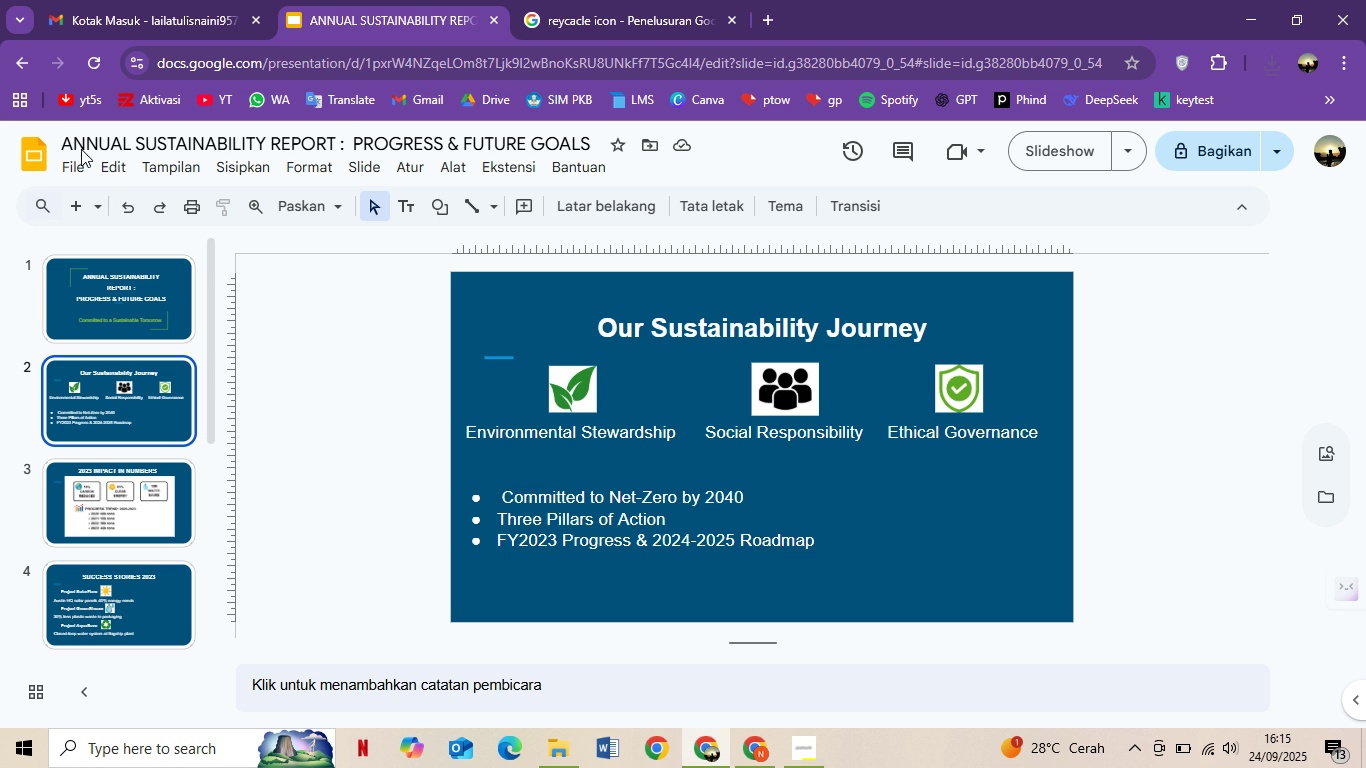 
left_click([81, 149])
 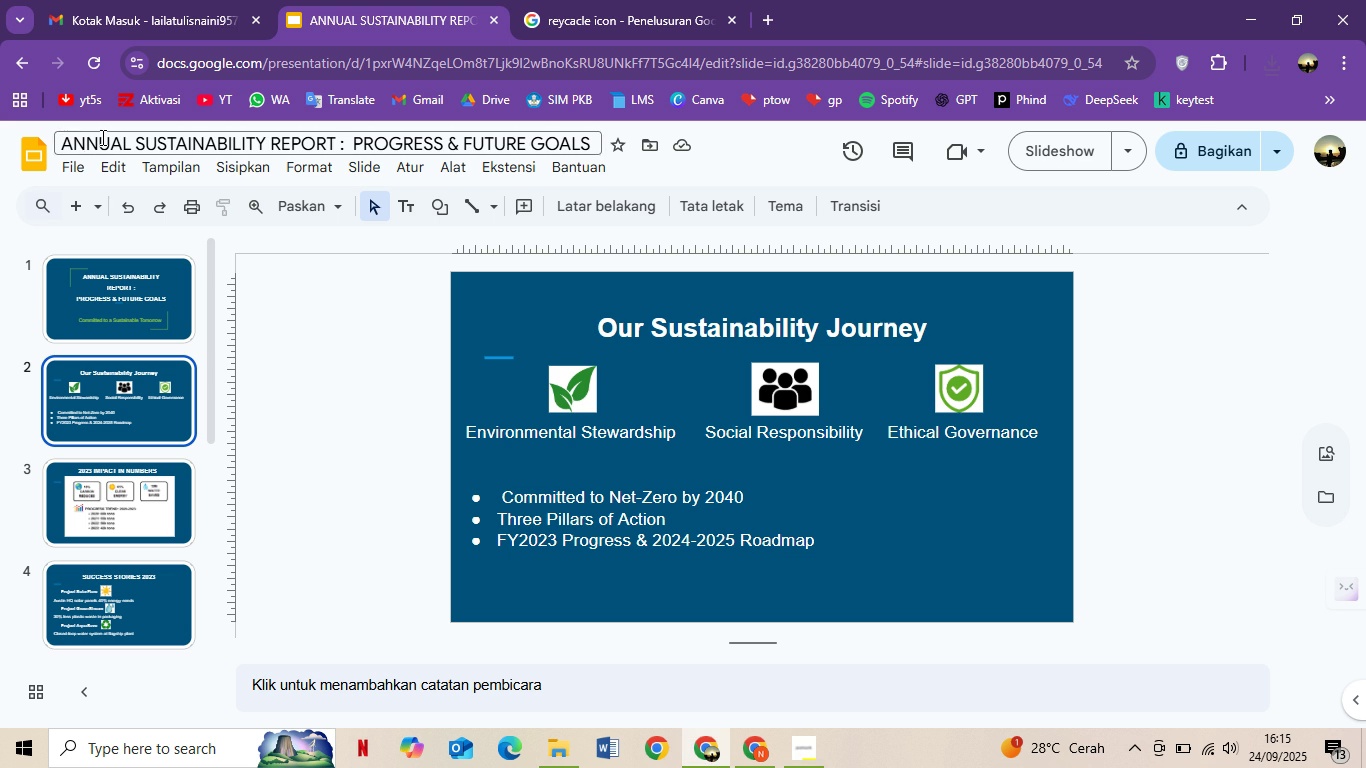 
left_click([101, 137])
 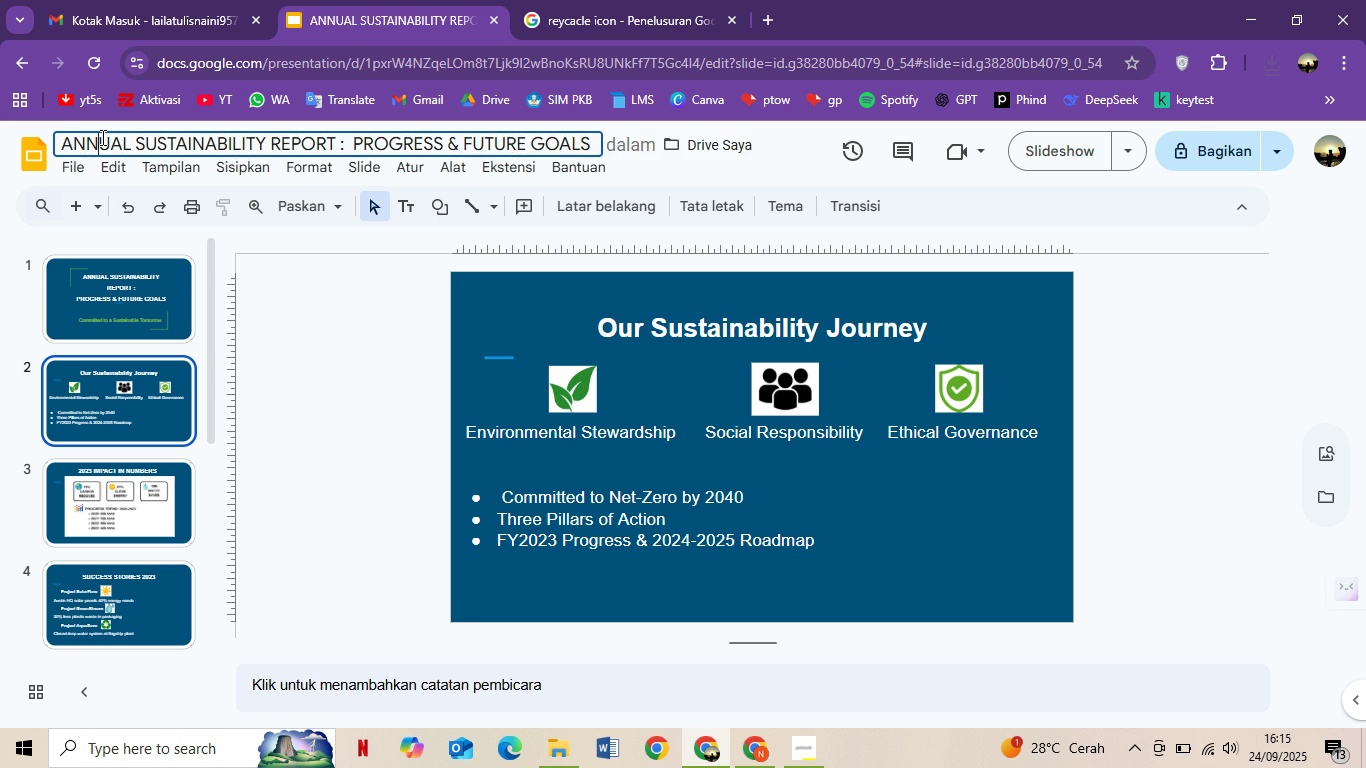 
key(Control+Shift+ShiftLeft)
 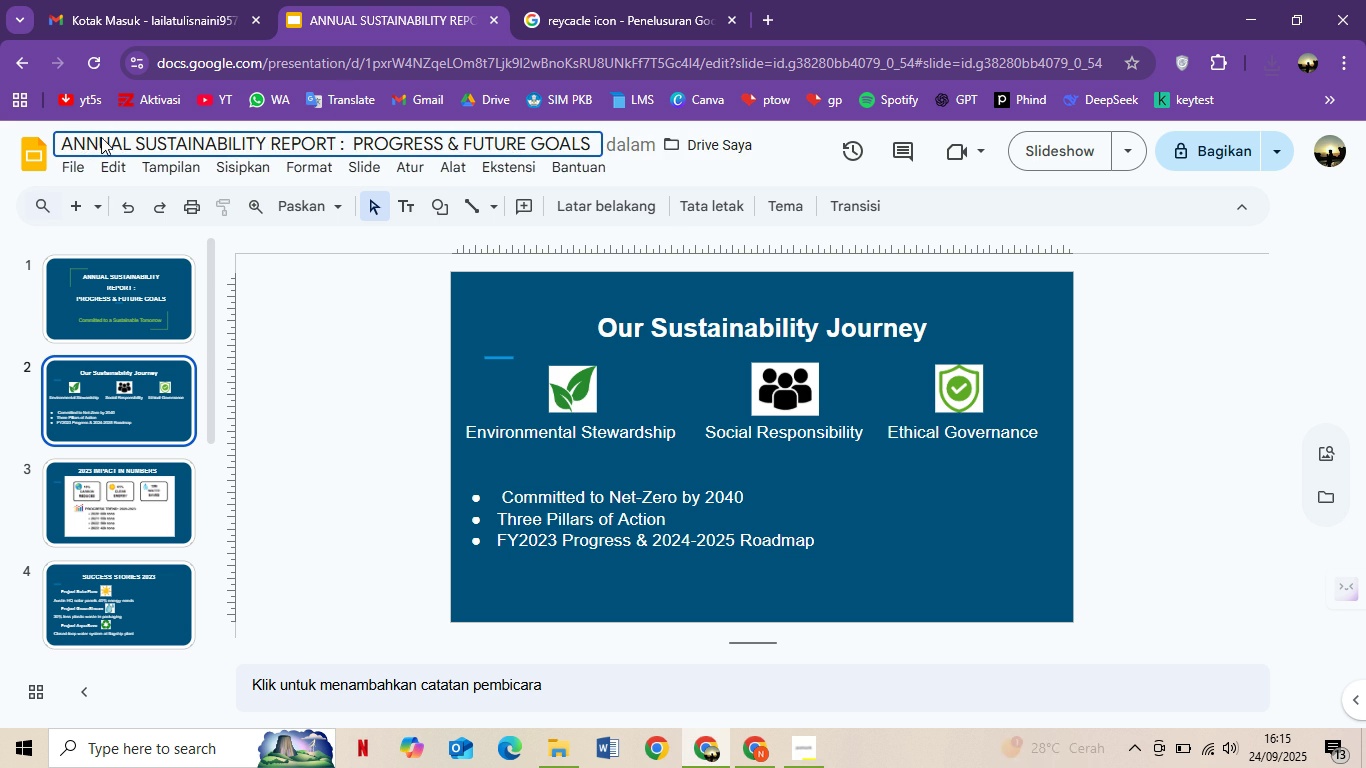 
key(Control+Shift+A)
 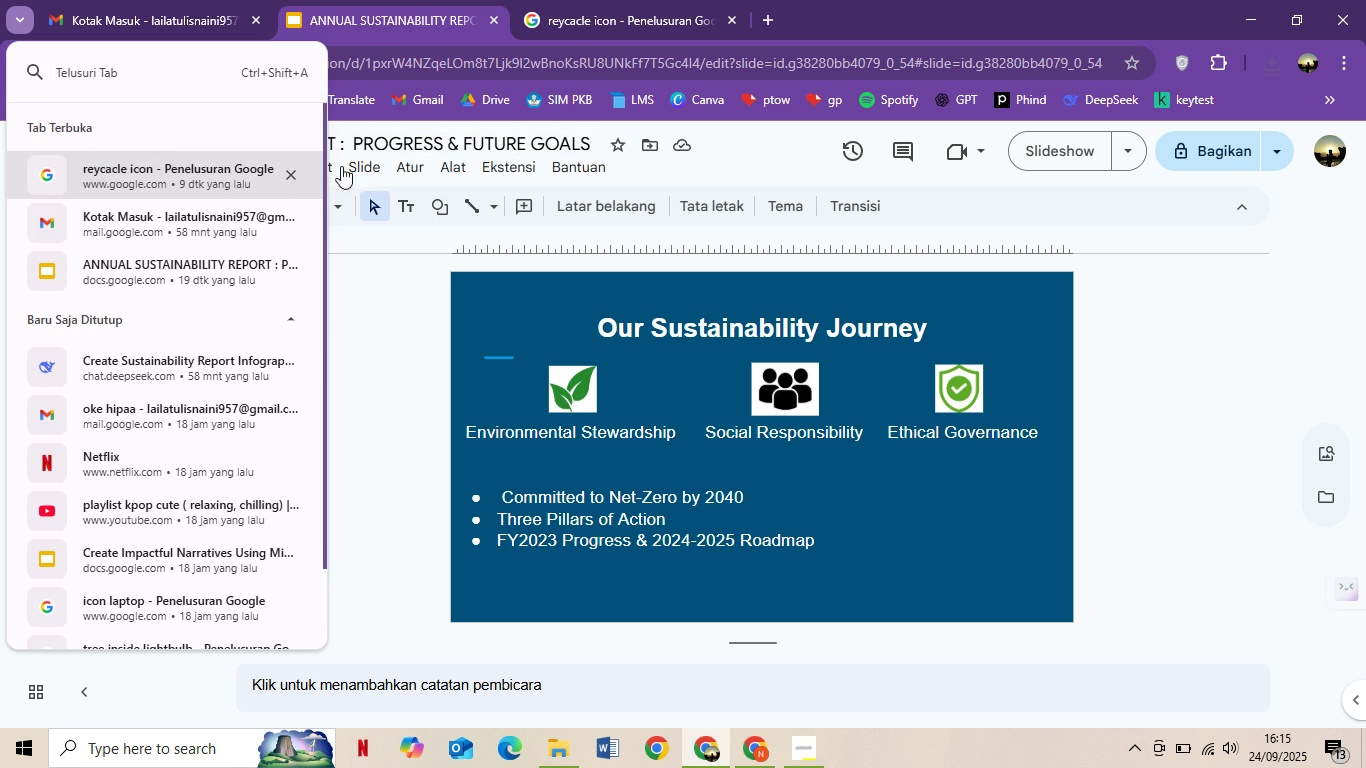 
left_click([357, 148])
 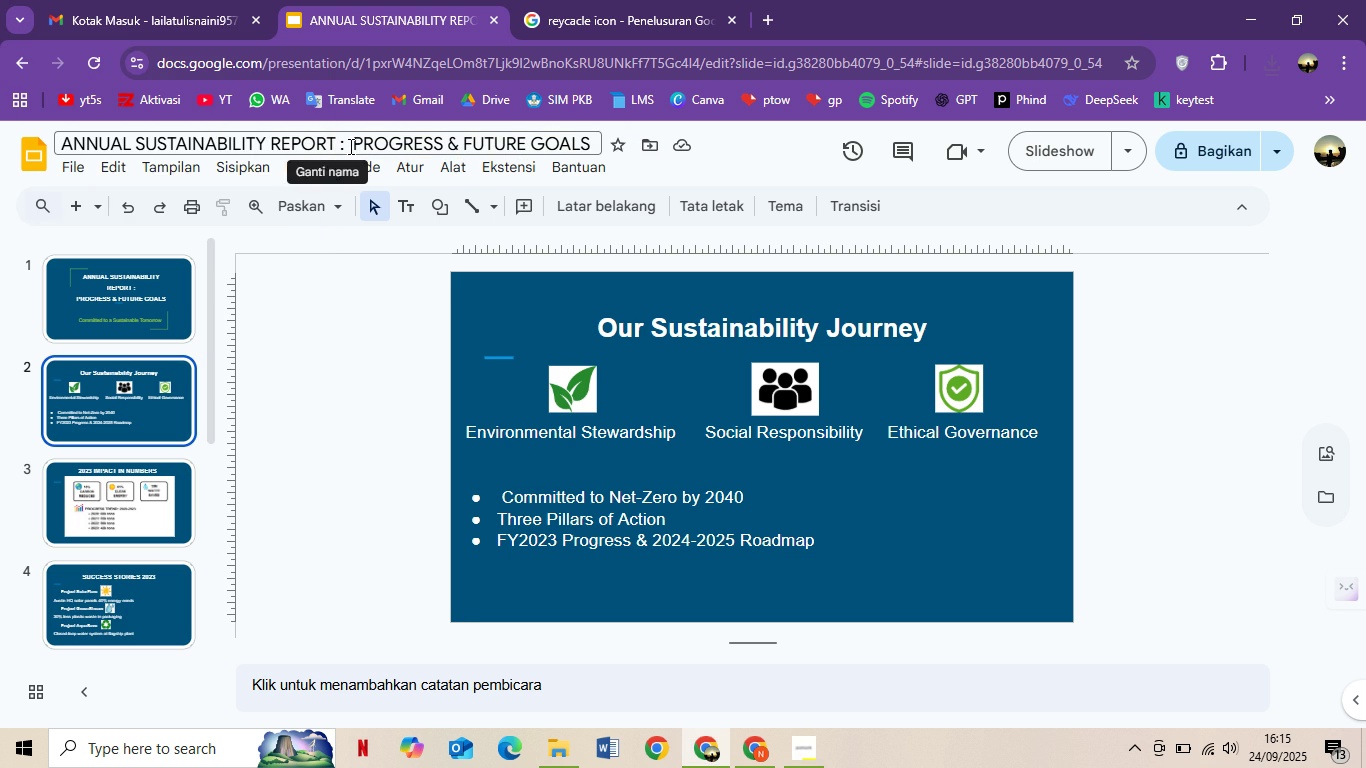 
key(Control+A)
 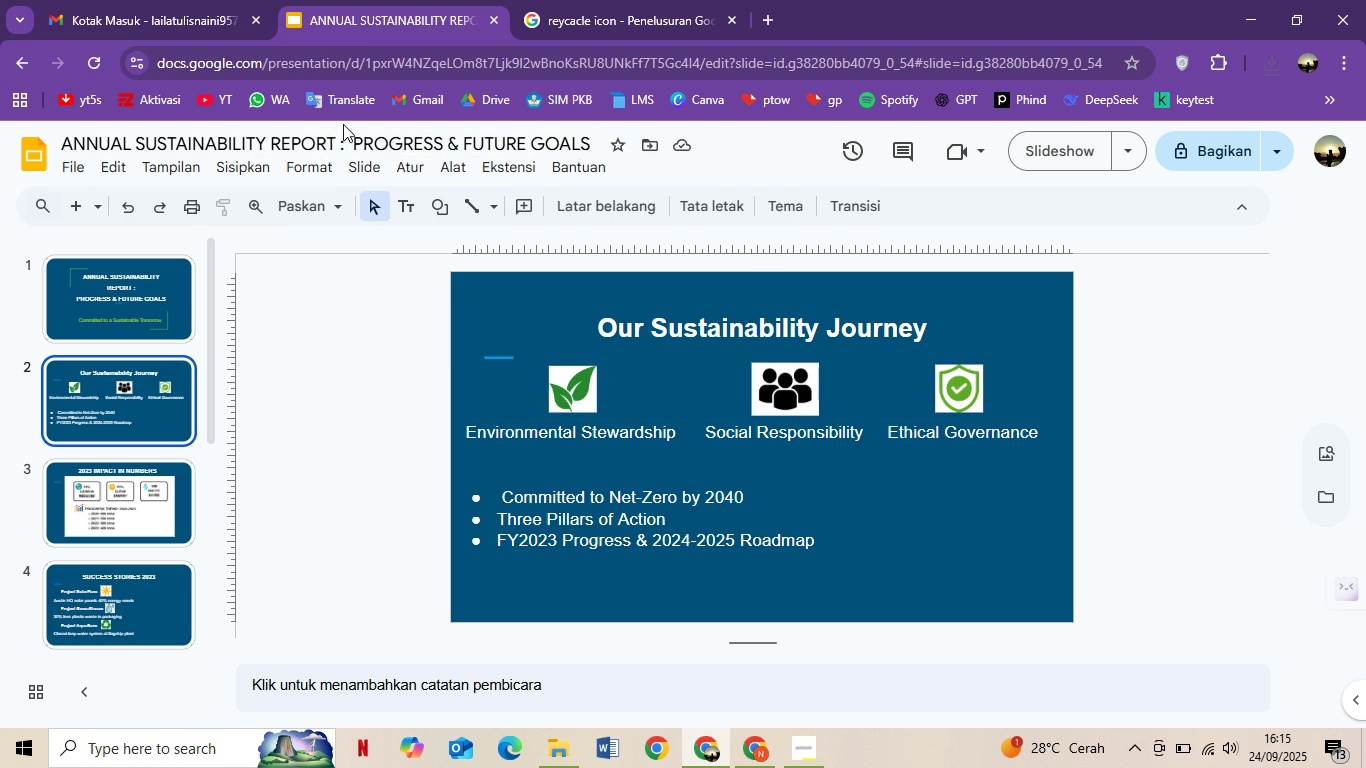 
double_click([351, 145])
 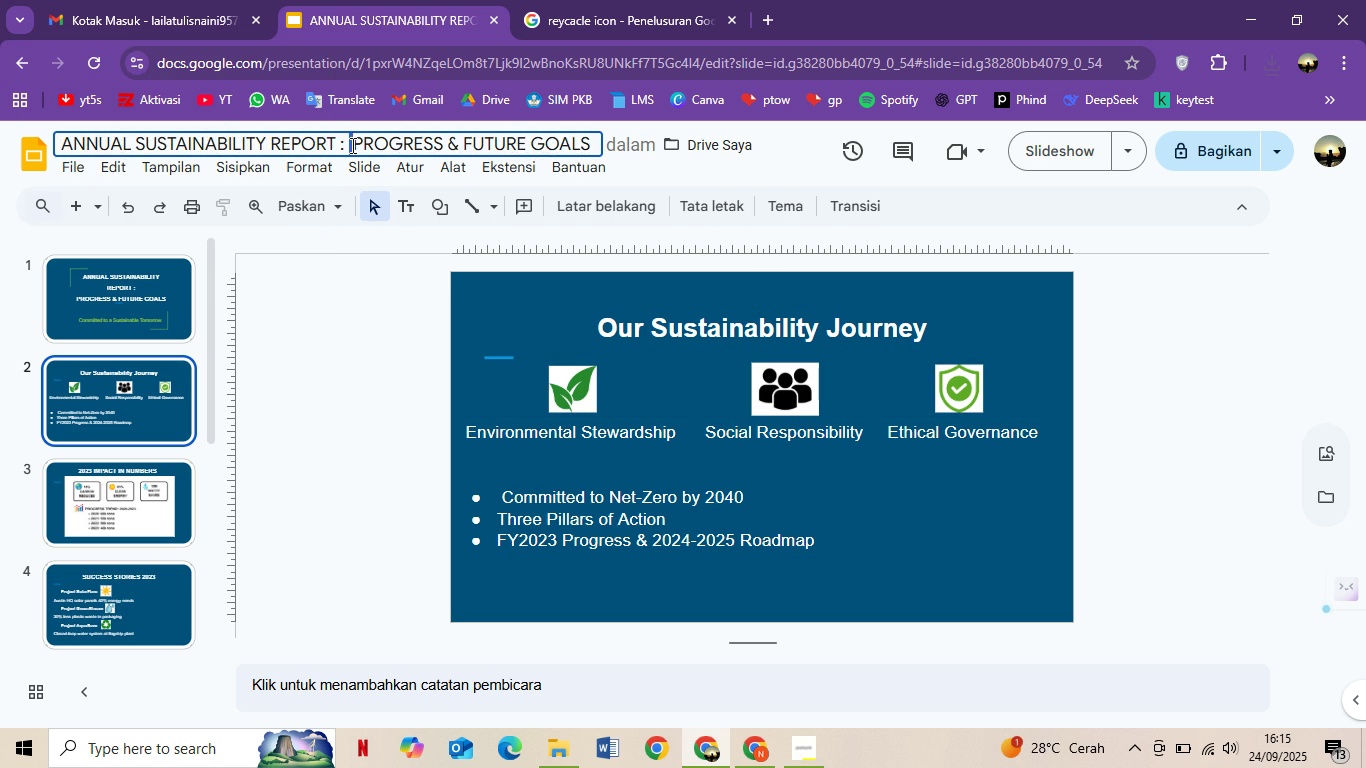 
key(Control+ControlLeft)
 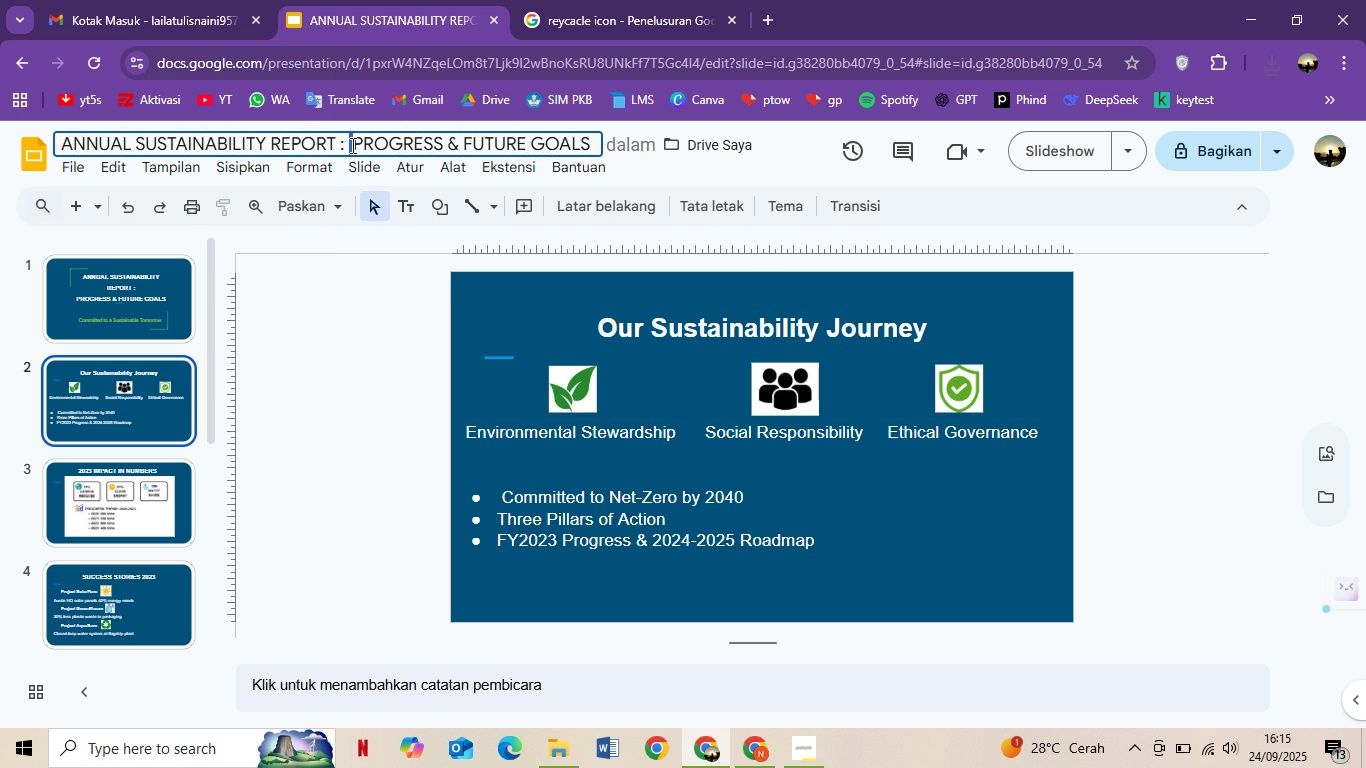 
key(Control+A)
 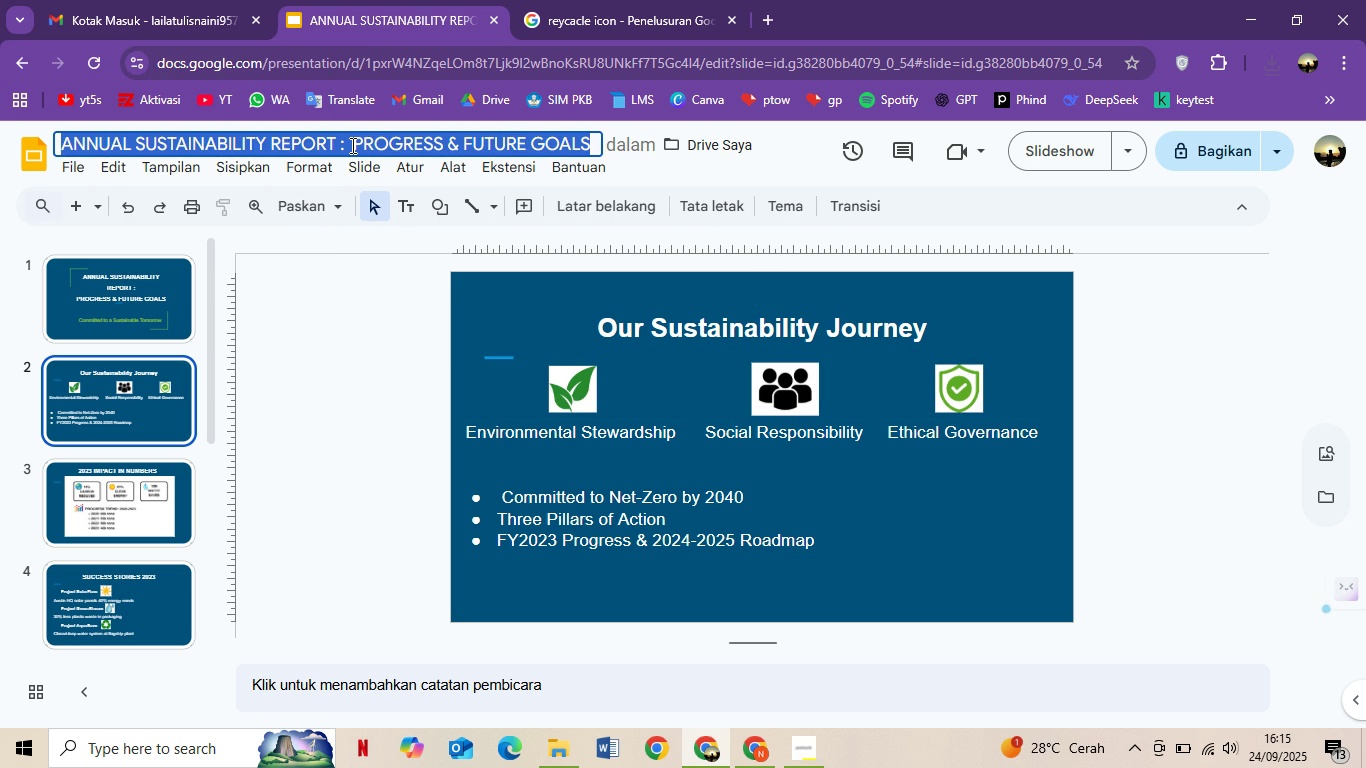 
key(Backspace)
 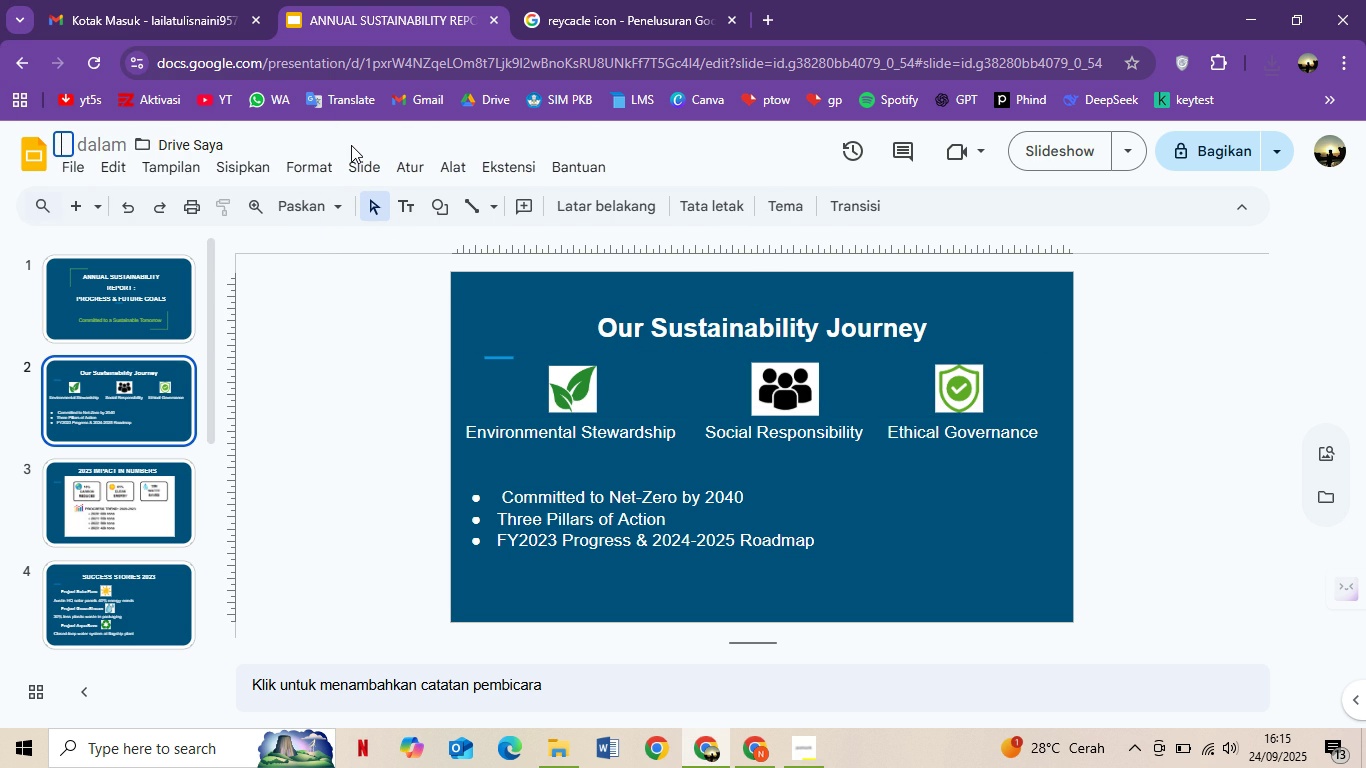 
key(Control+Shift+ShiftLeft)
 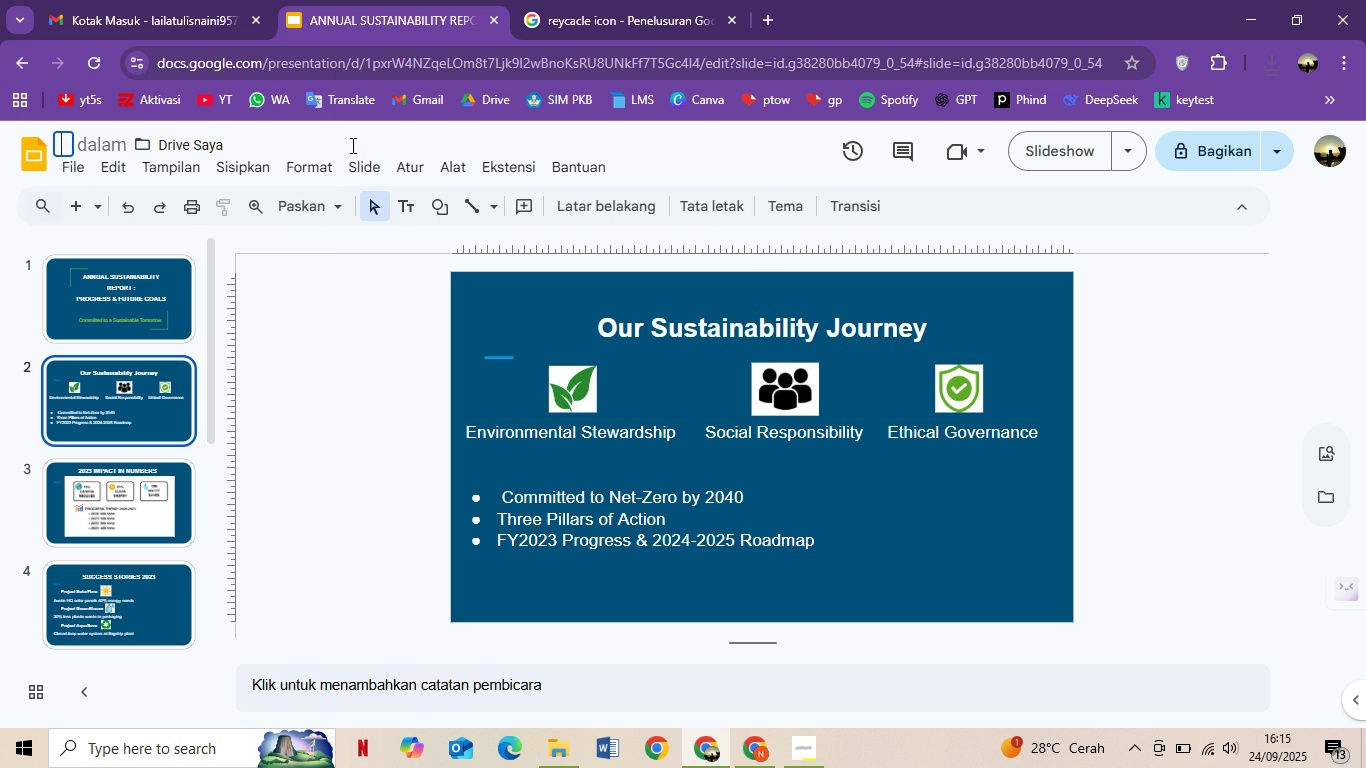 
key(Control+V)
 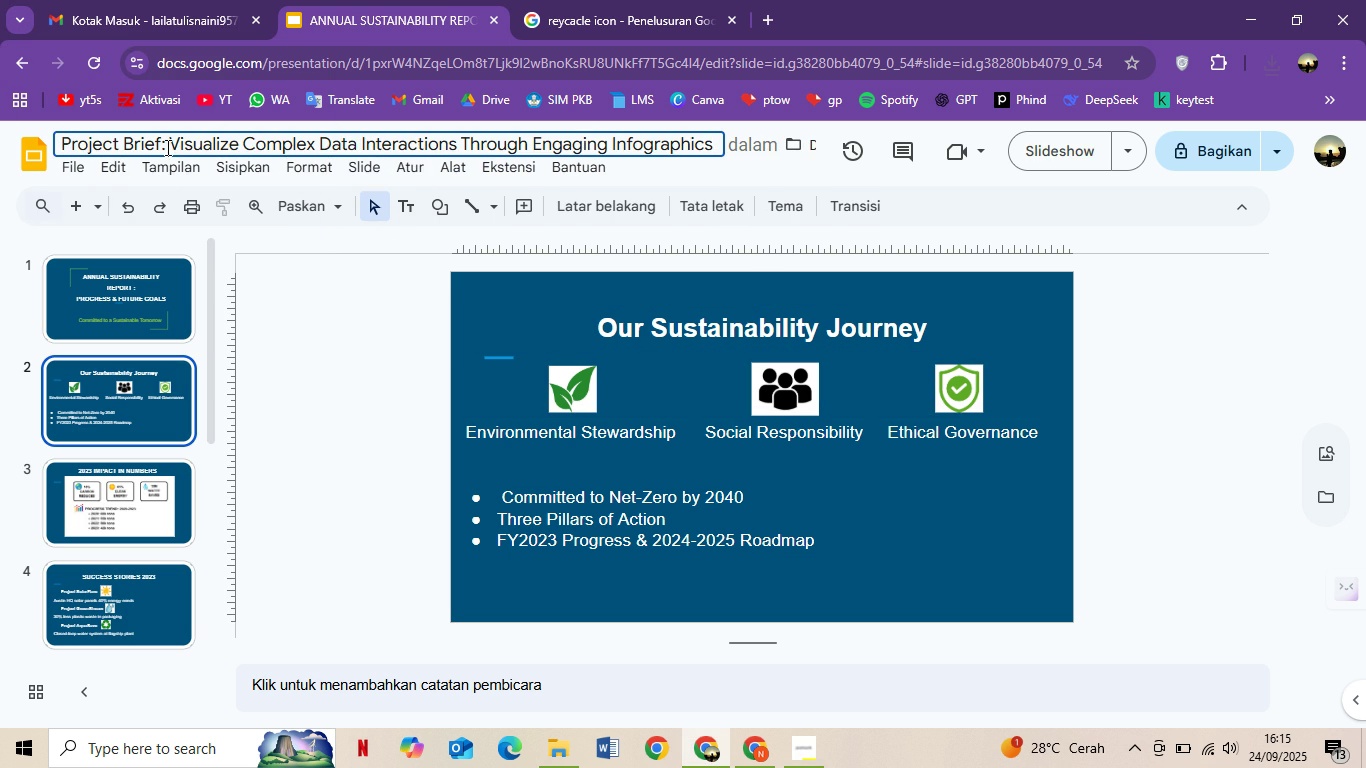 
left_click([169, 148])
 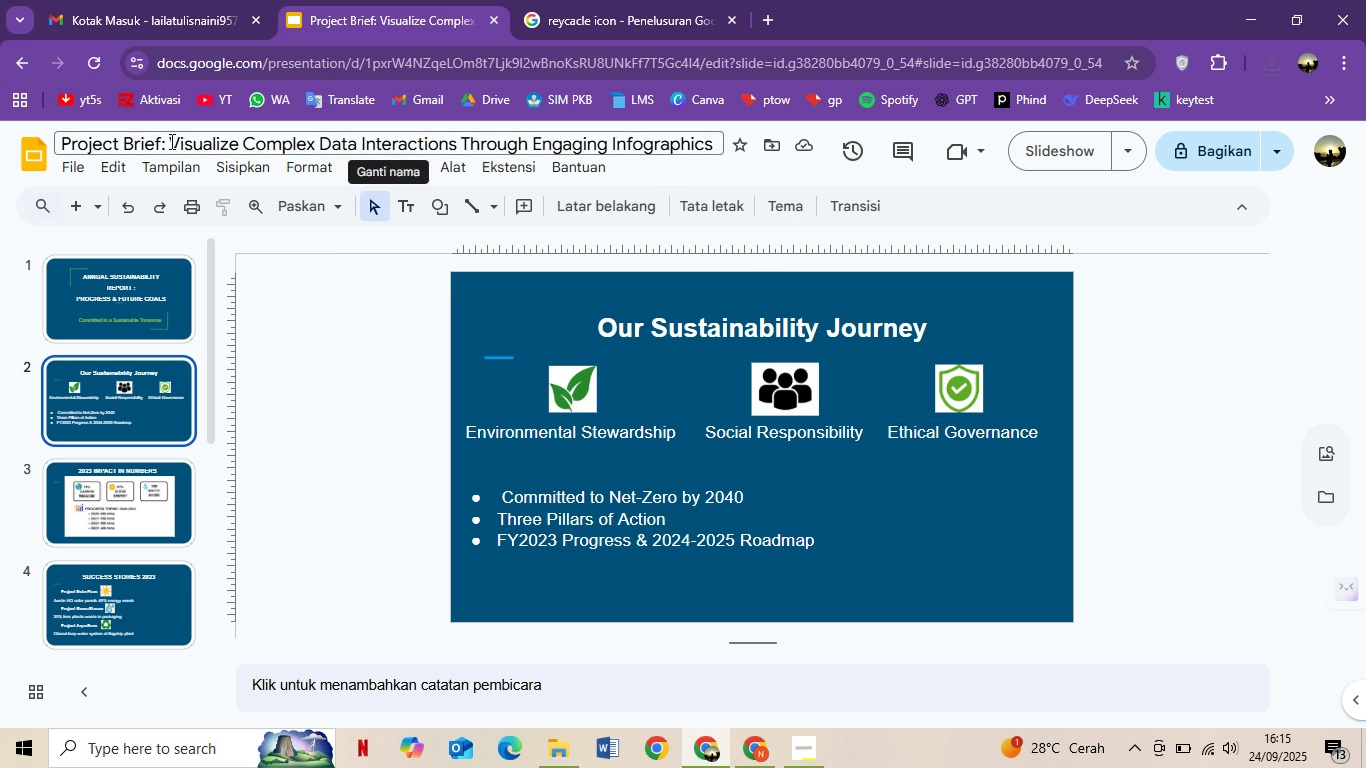 
left_click([170, 141])
 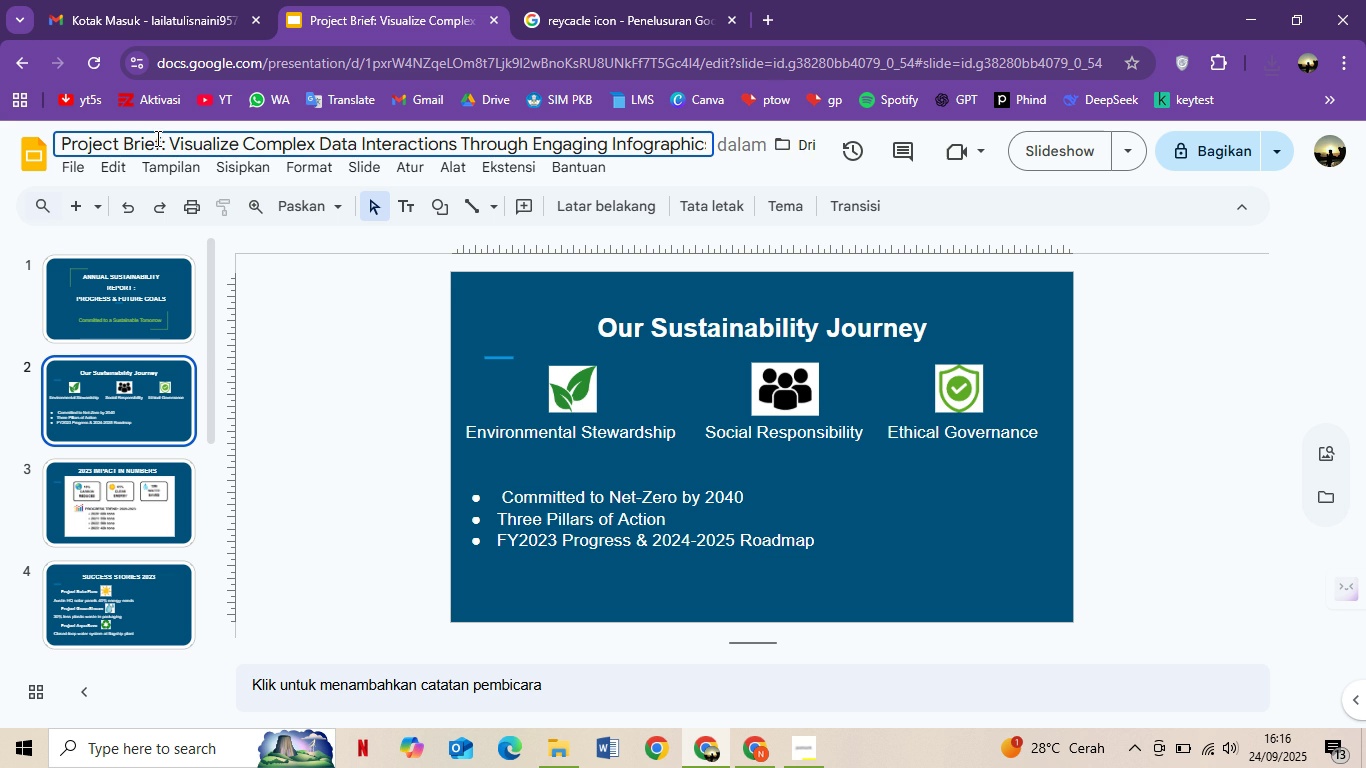 
hold_key(key=Backspace, duration=1.22)
 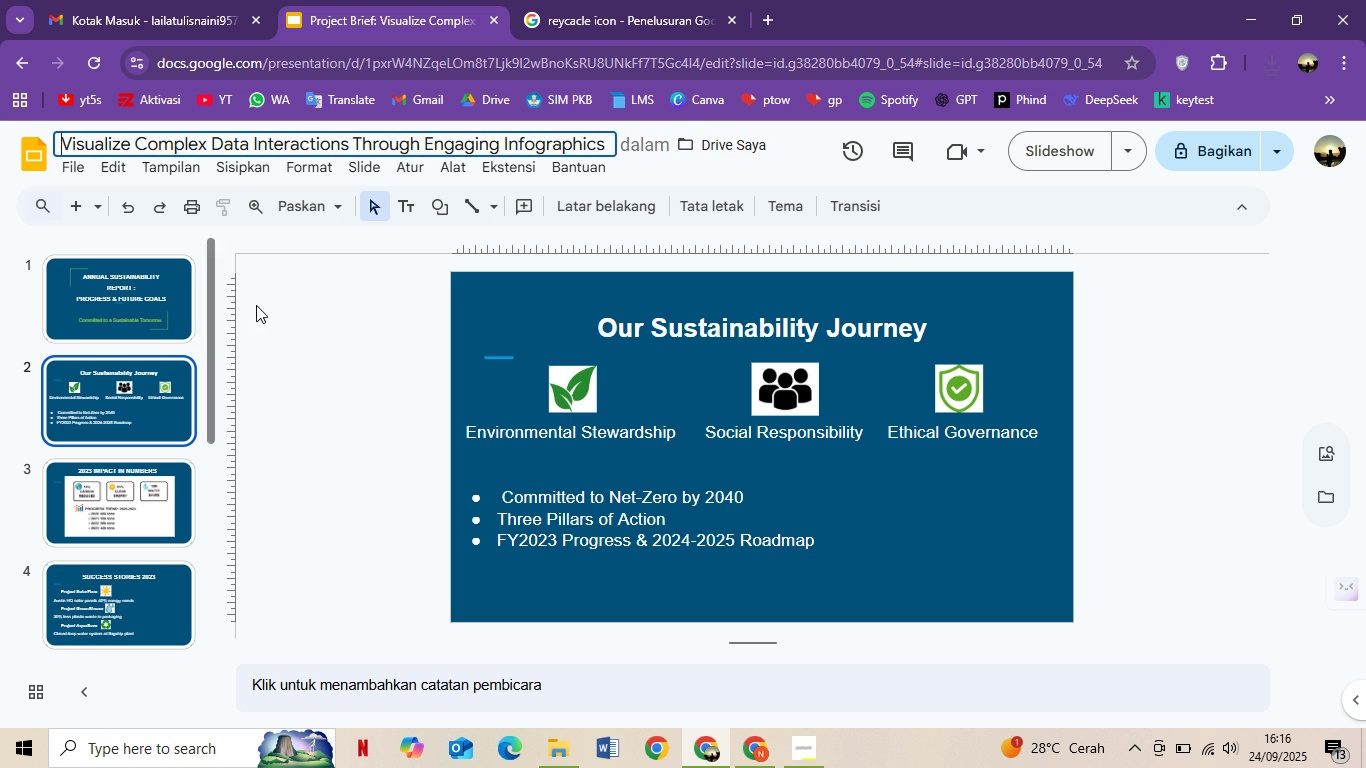 
left_click([281, 360])
 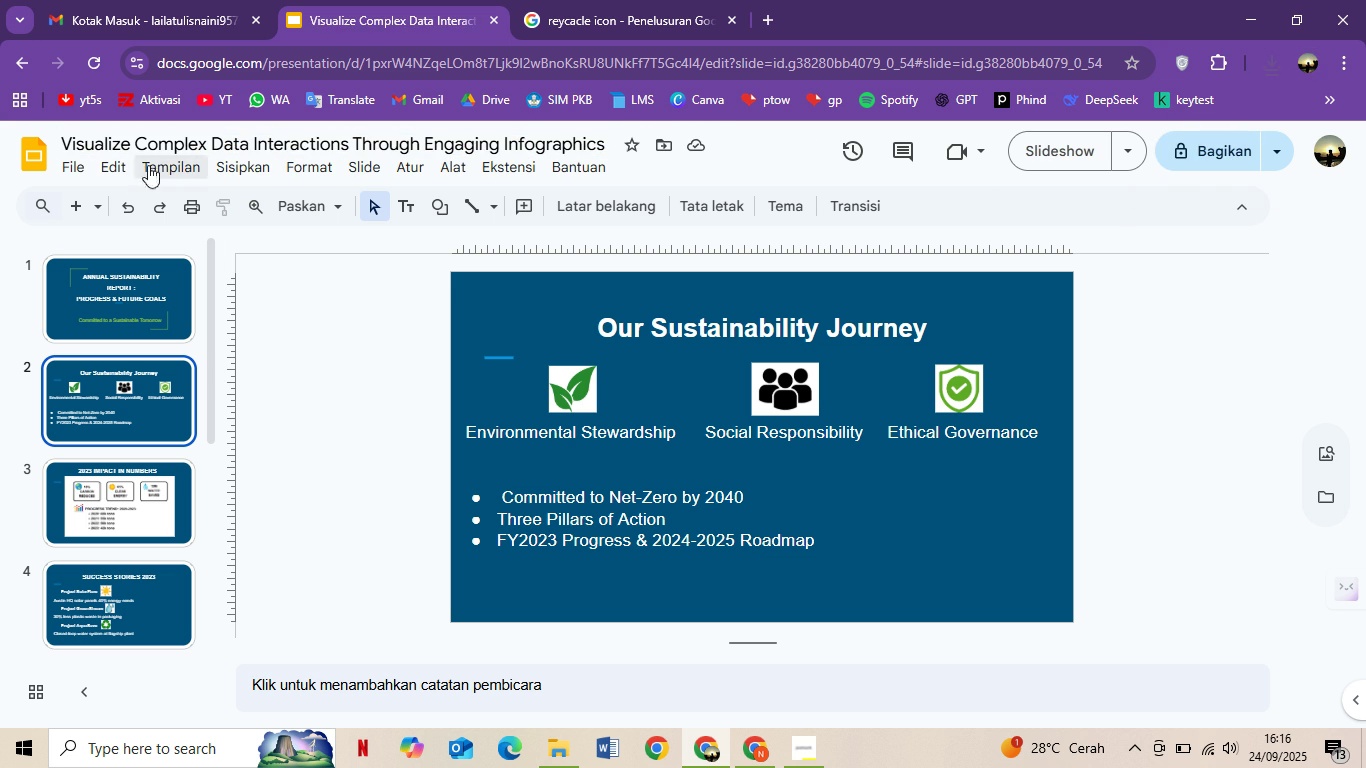 
left_click([74, 174])
 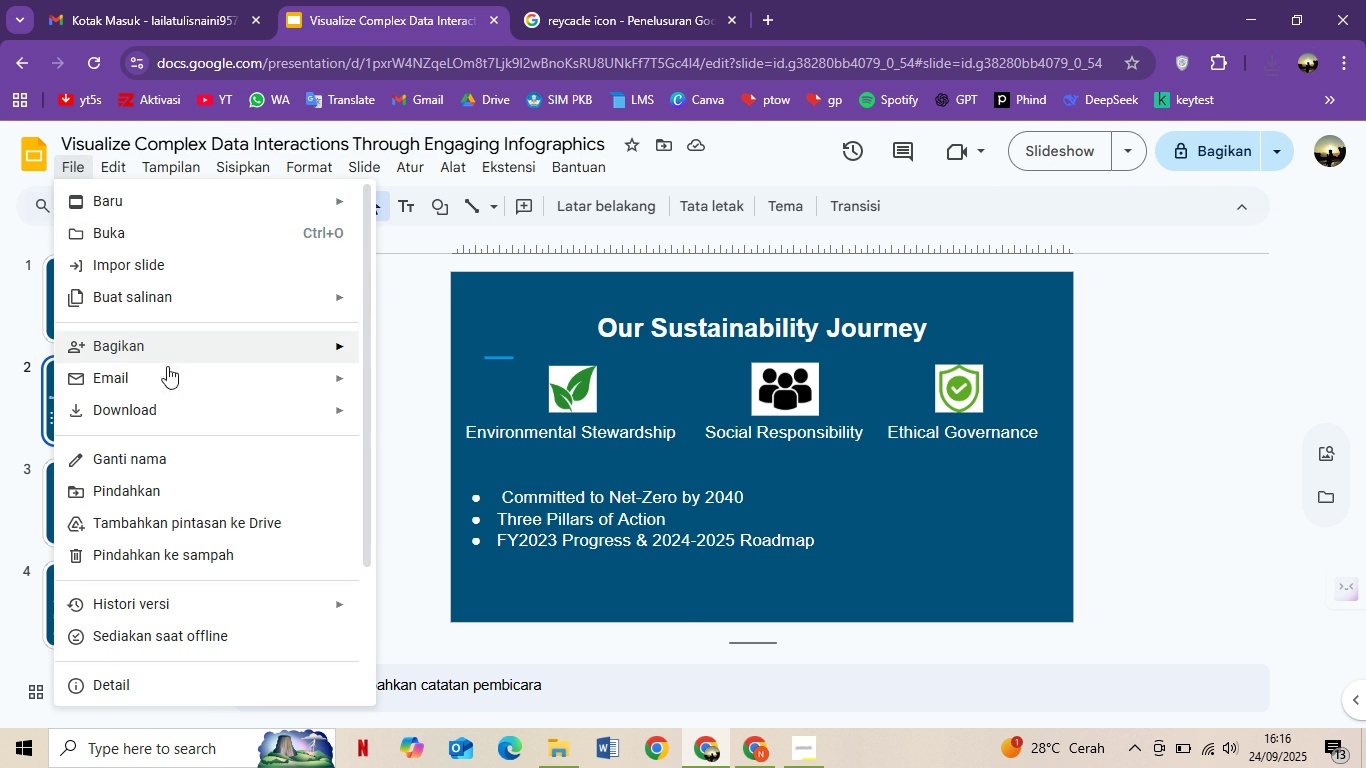 
left_click([166, 402])
 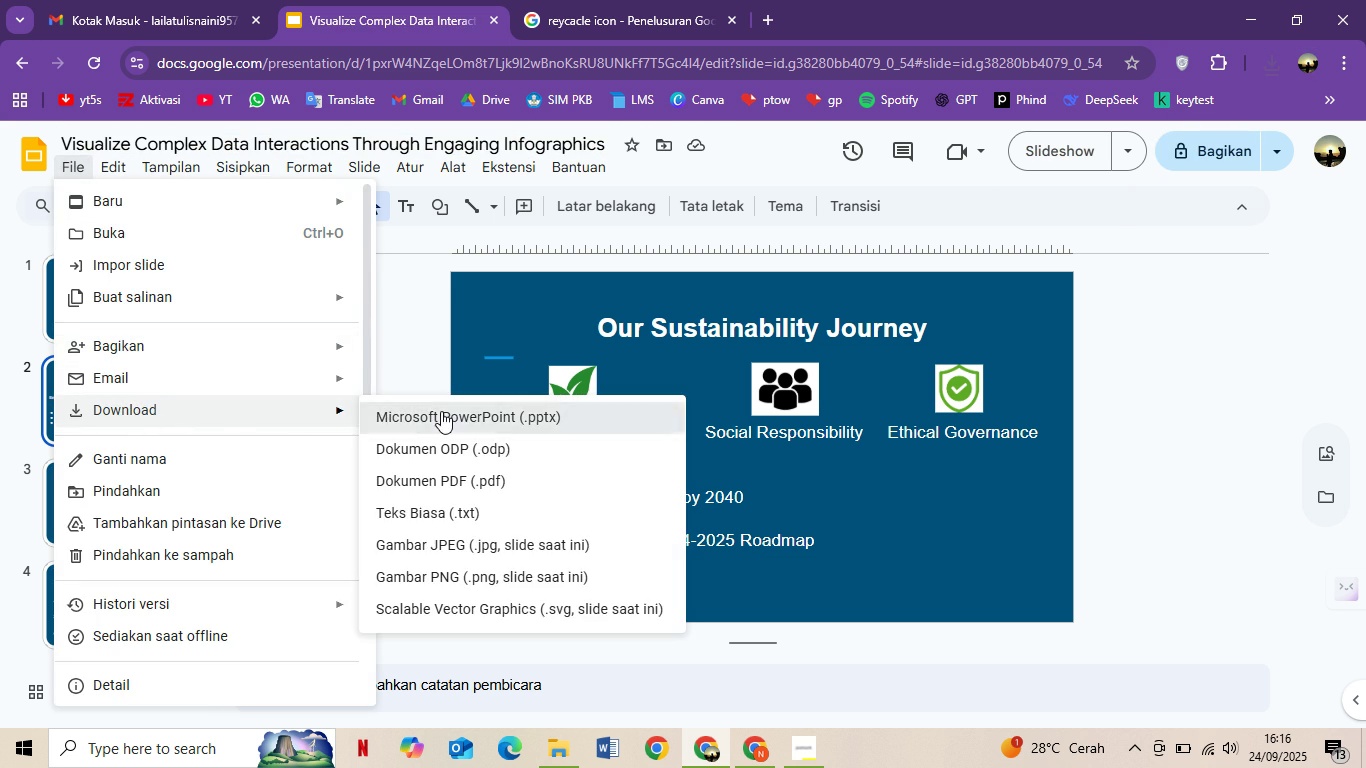 
left_click([441, 411])
 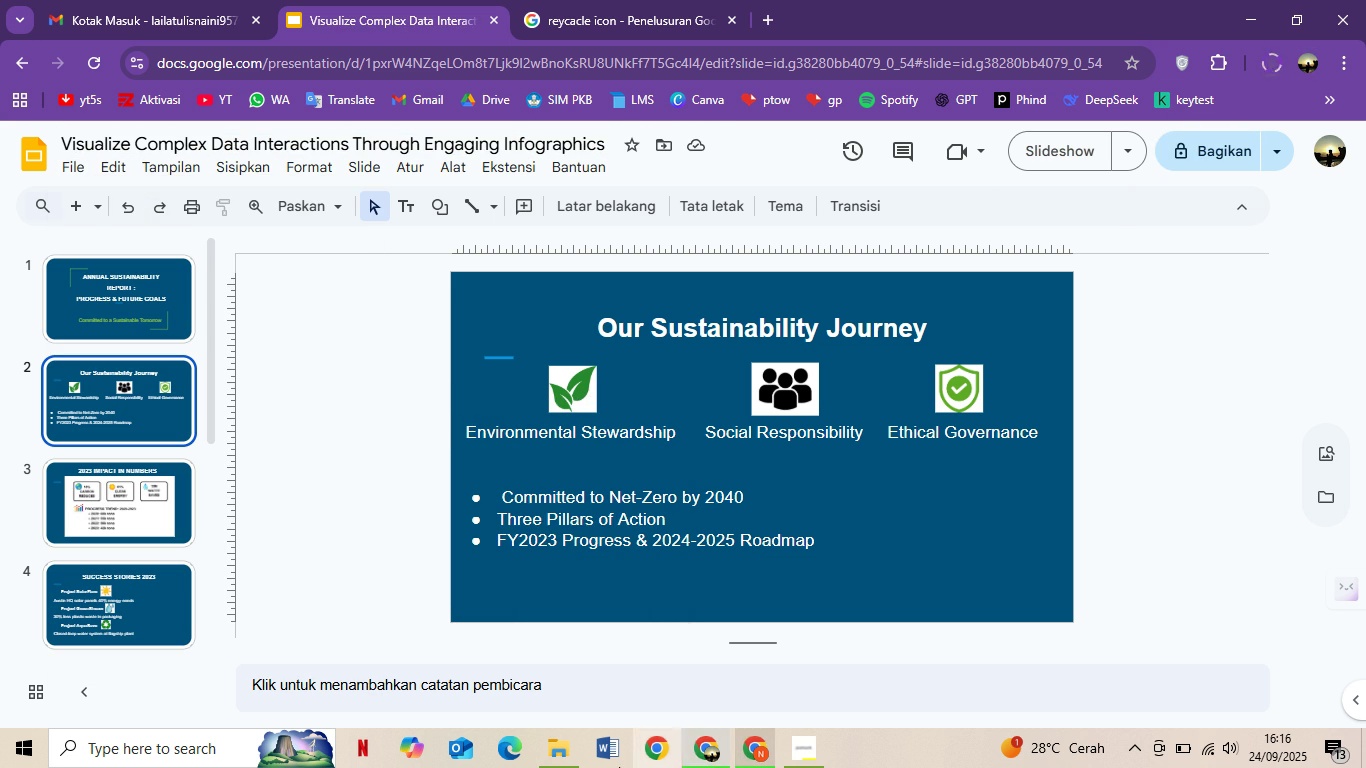 
left_click([552, 765])
 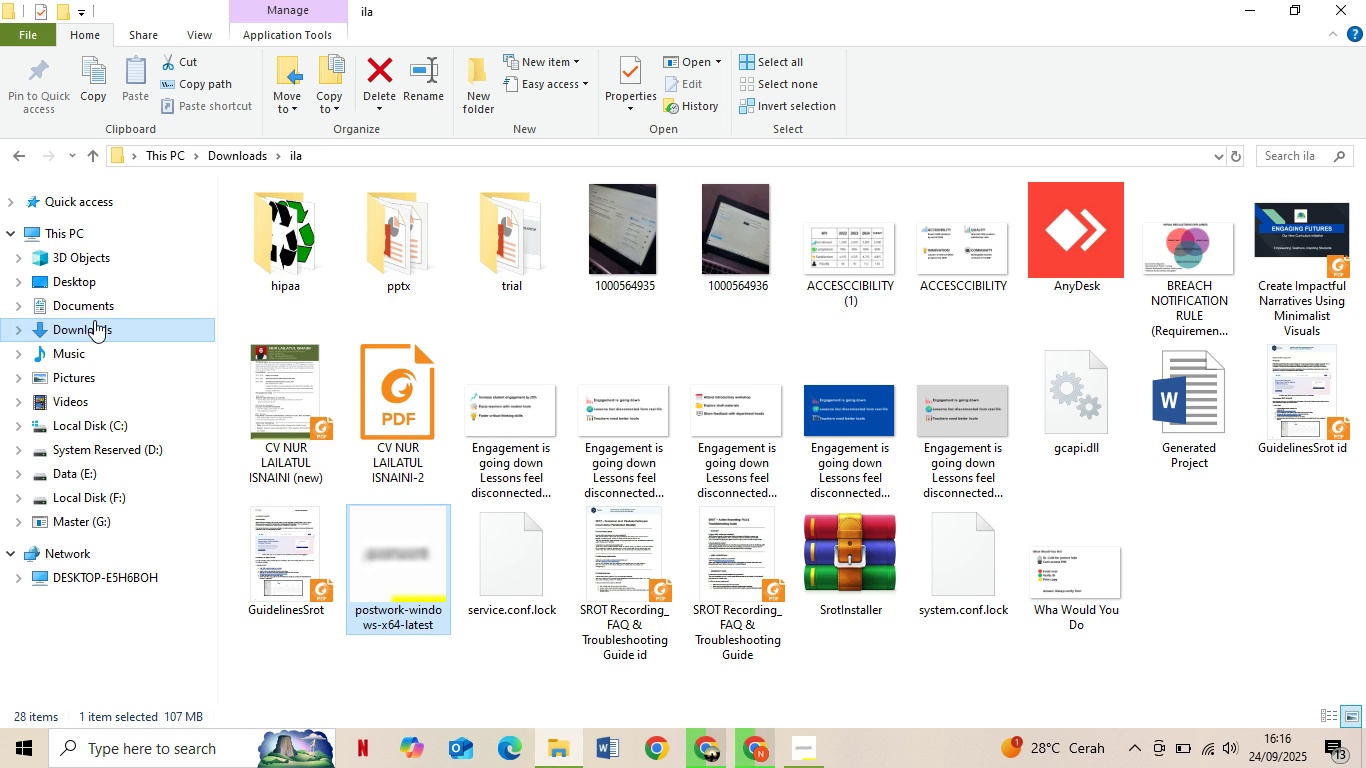 
left_click([94, 320])
 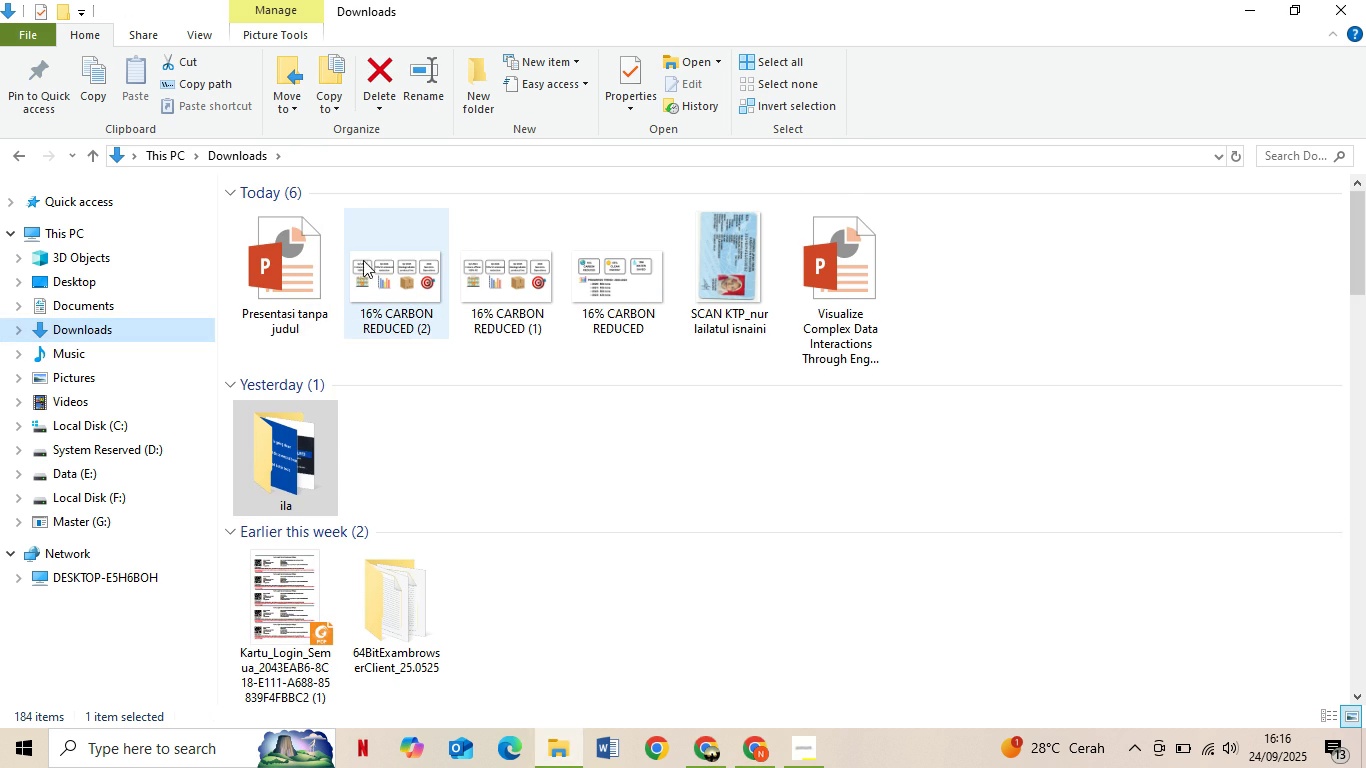 
left_click([306, 264])
 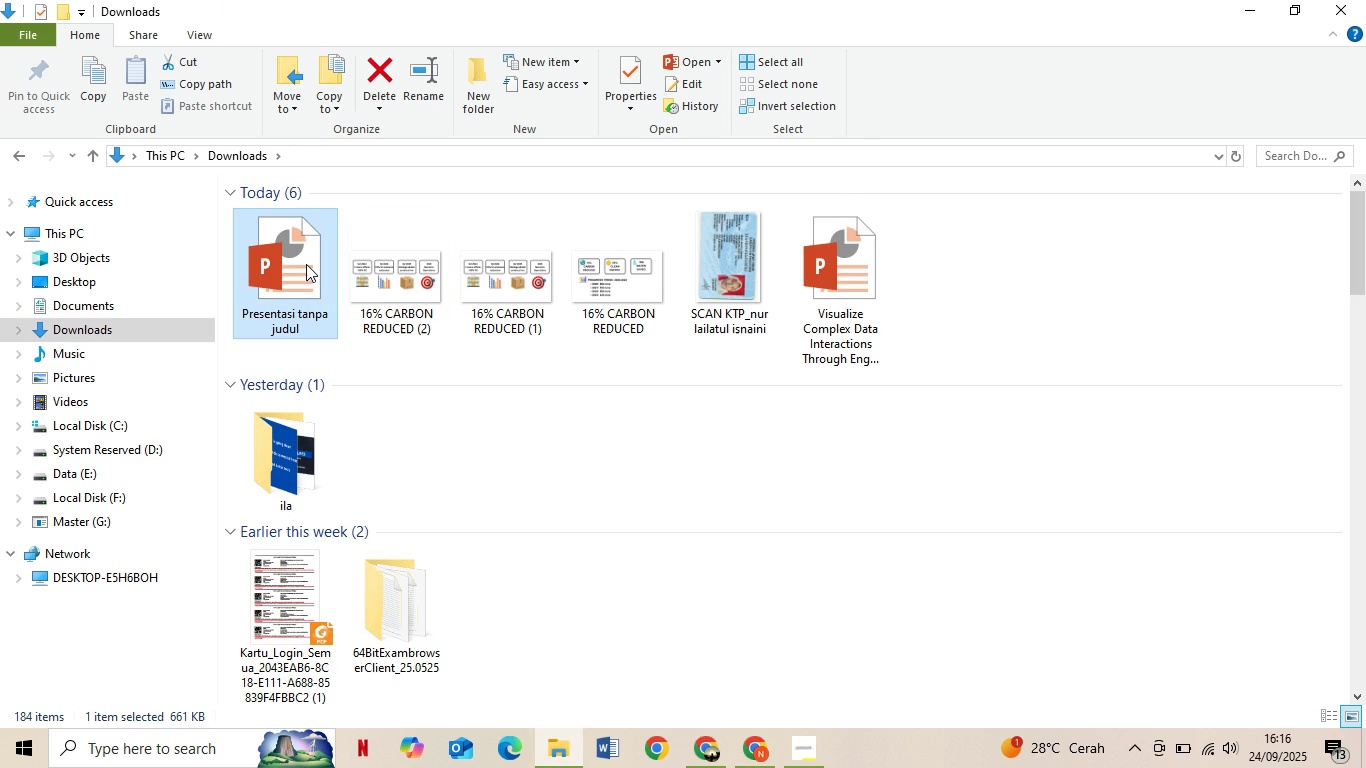 
key(Delete)
 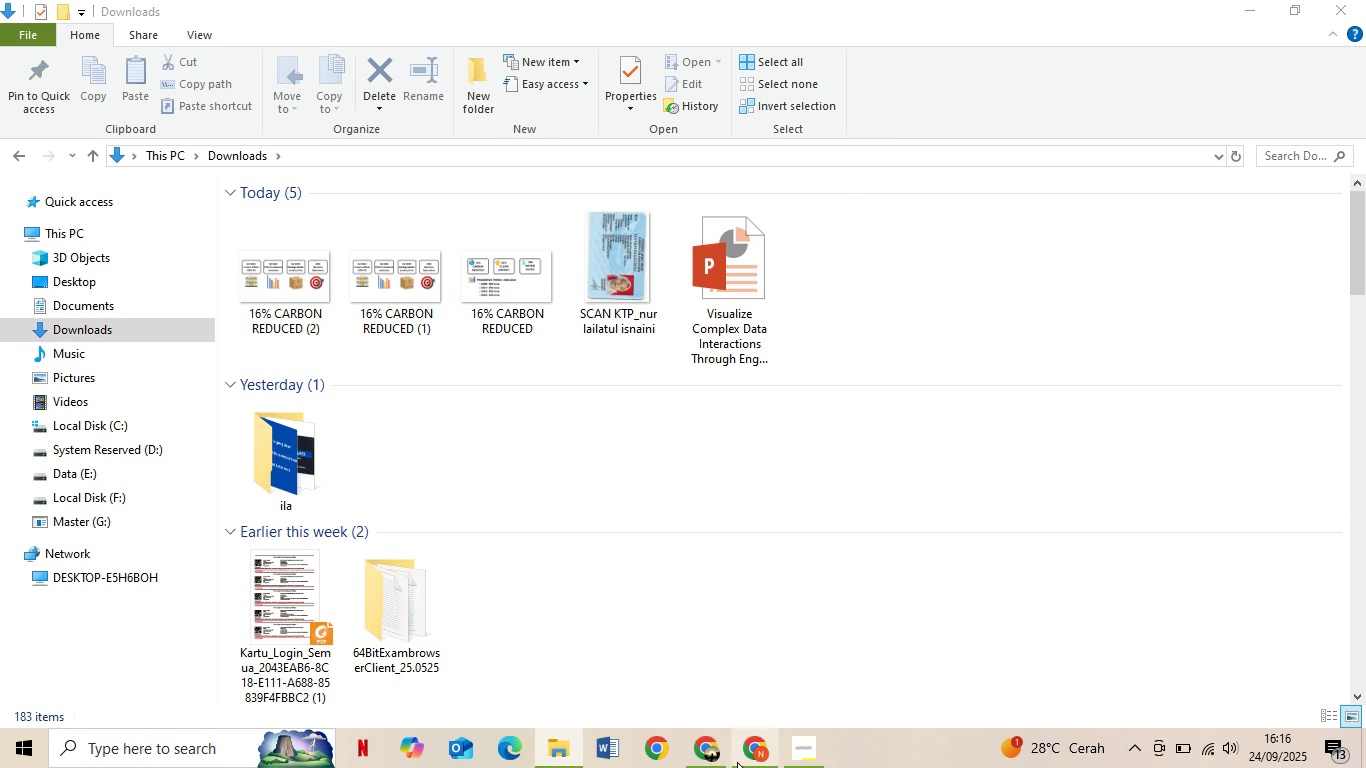 
left_click([719, 752])
 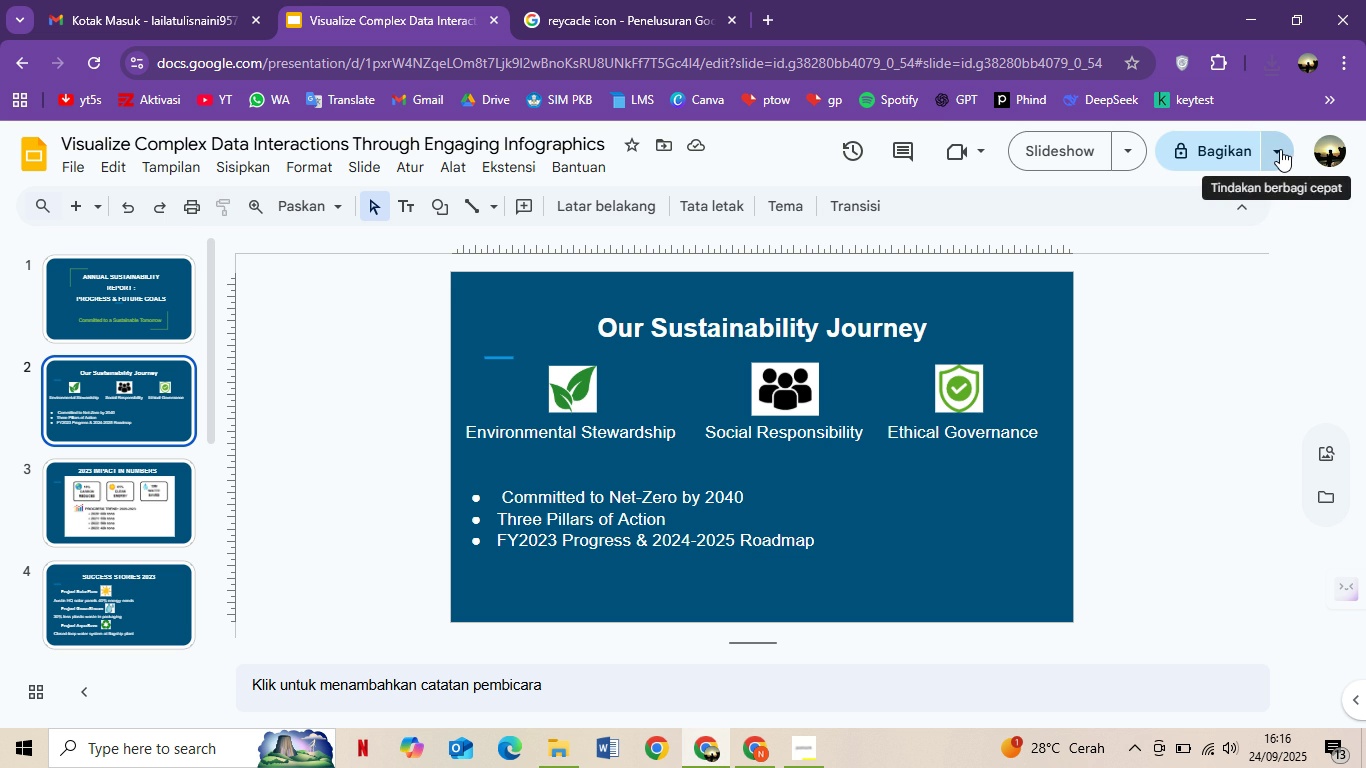 
left_click([1280, 149])
 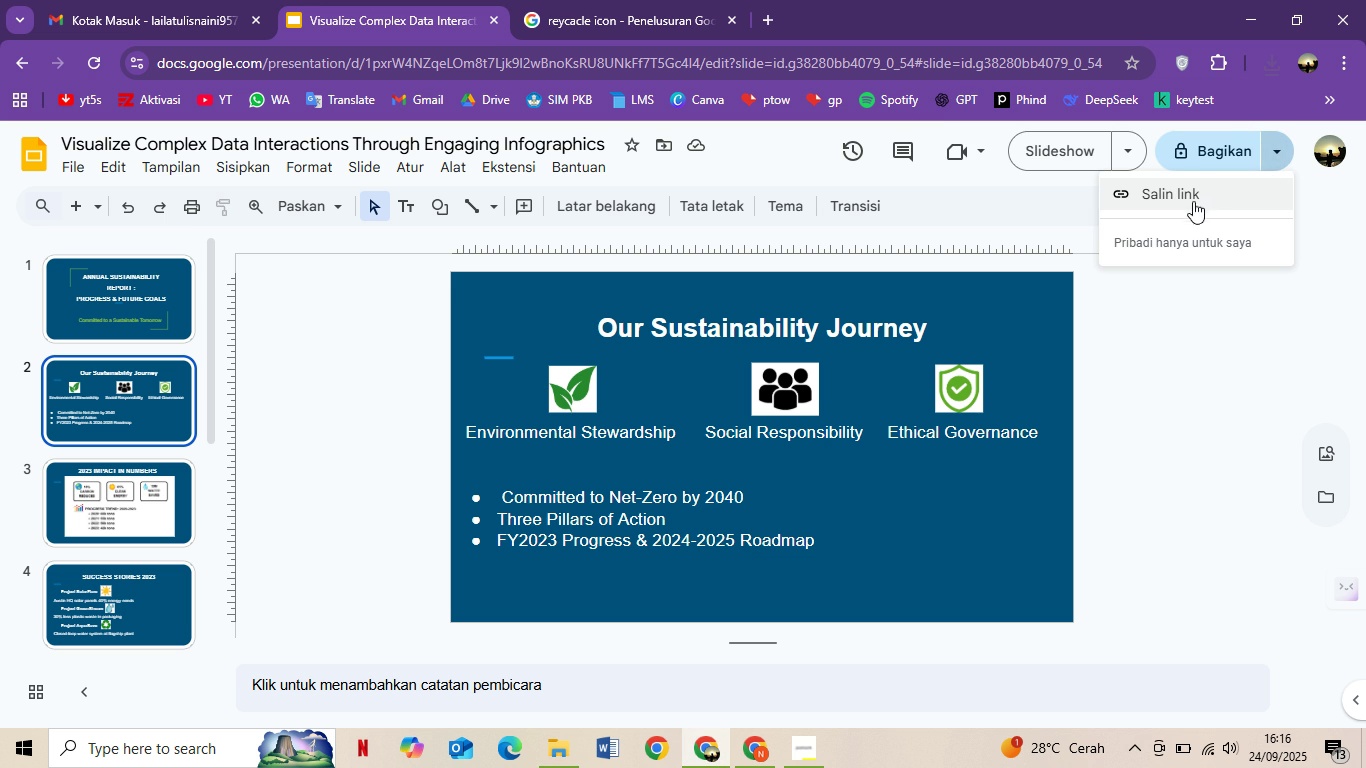 
left_click([1200, 150])
 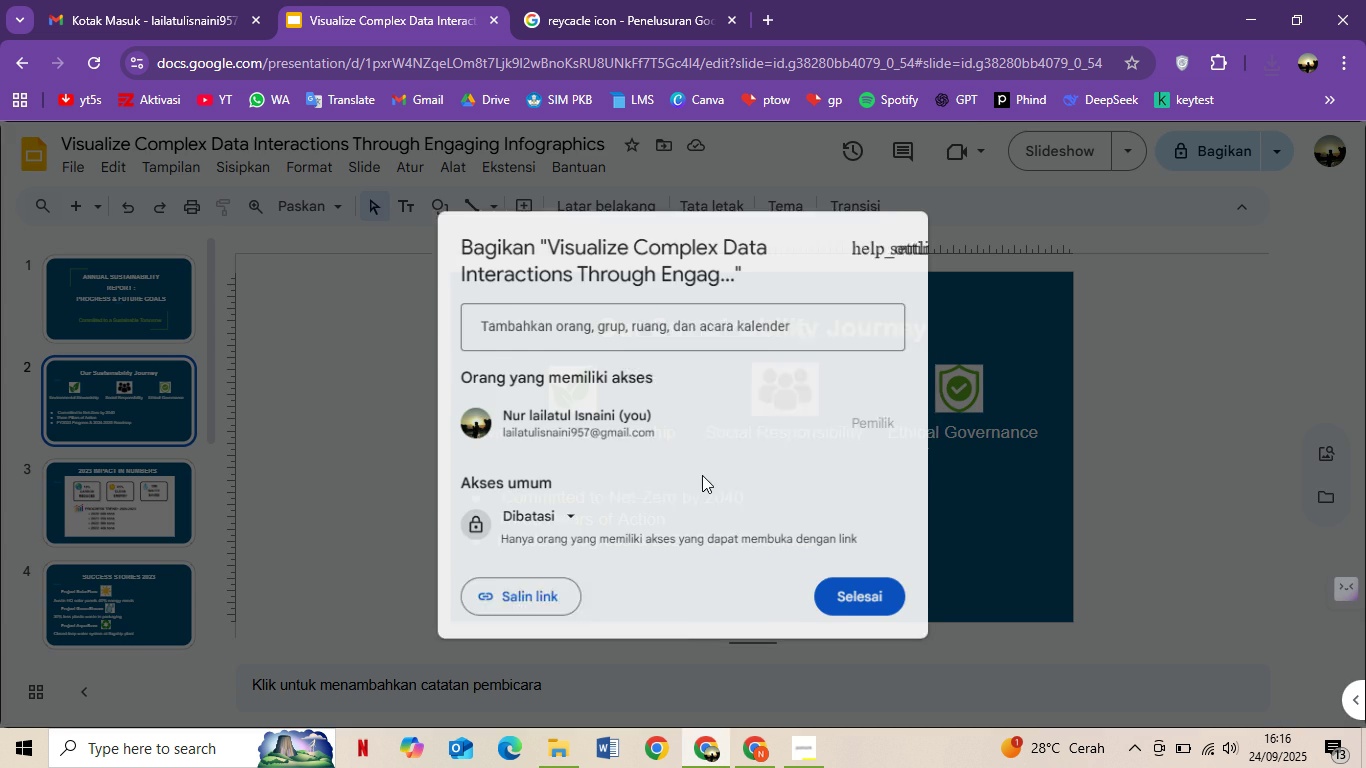 
left_click([543, 538])
 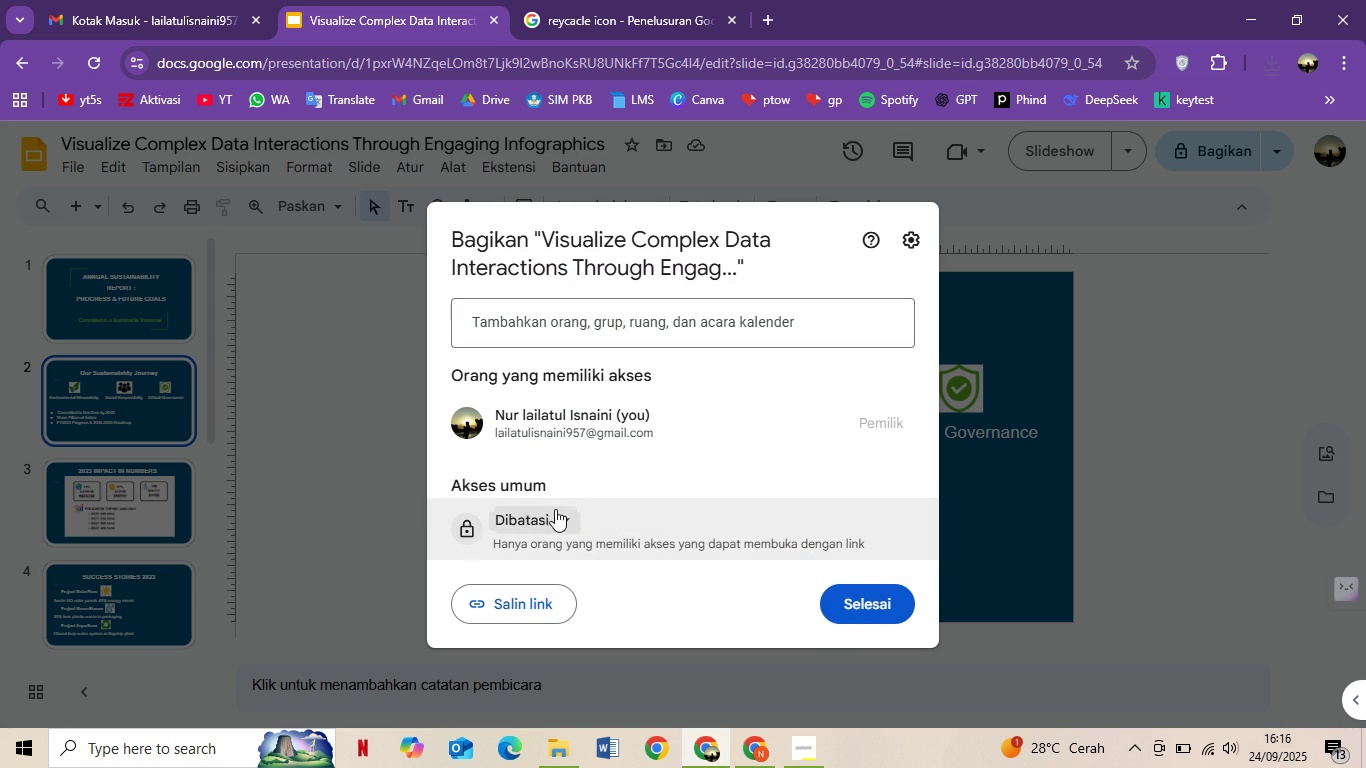 
left_click([555, 509])
 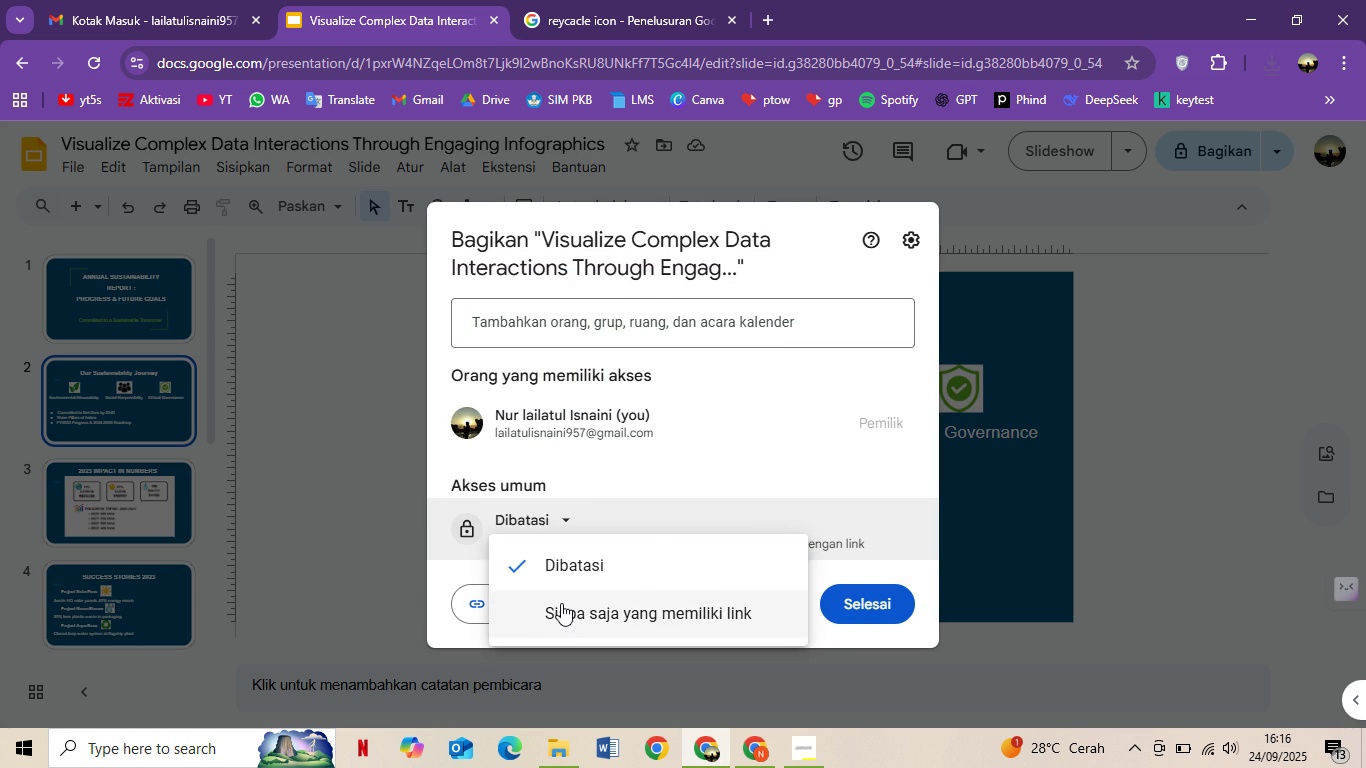 
left_click([561, 603])
 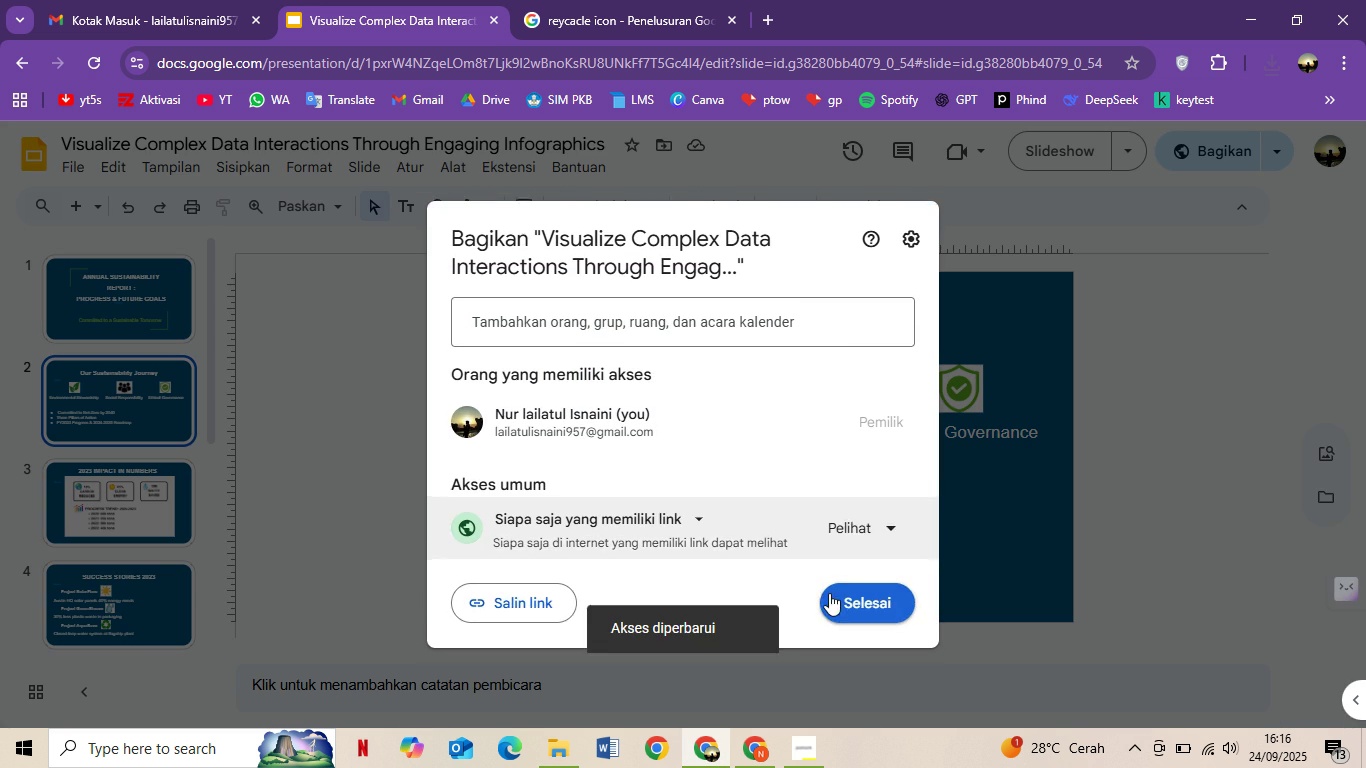 
left_click([837, 599])
 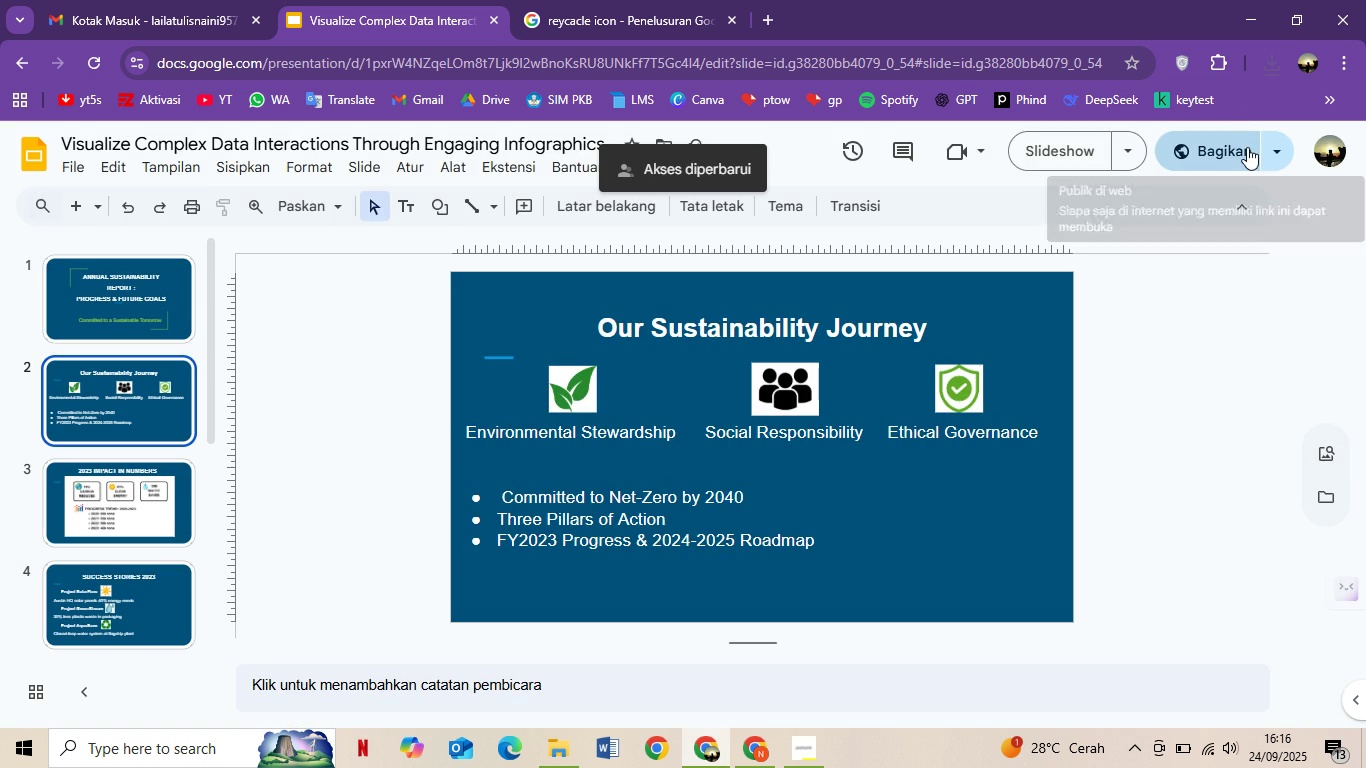 
left_click([1247, 147])
 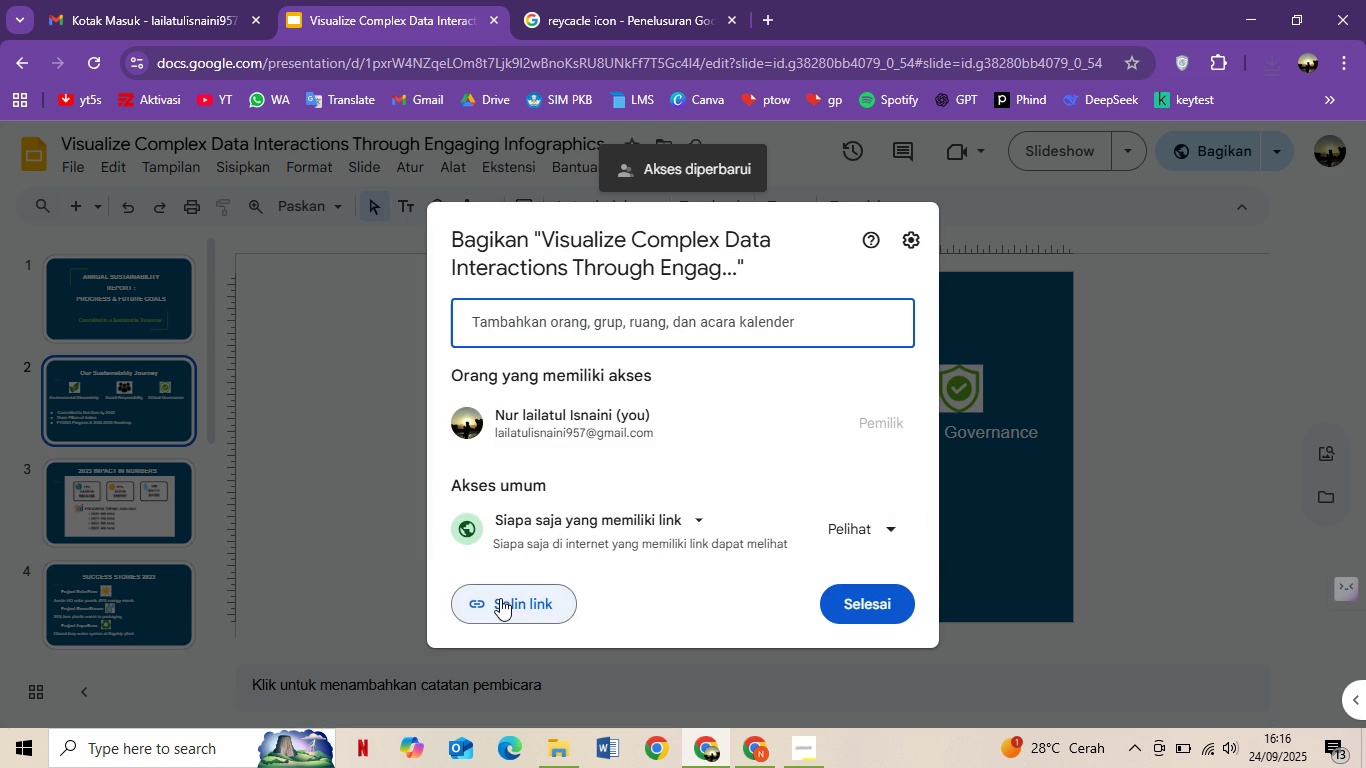 
left_click([500, 597])
 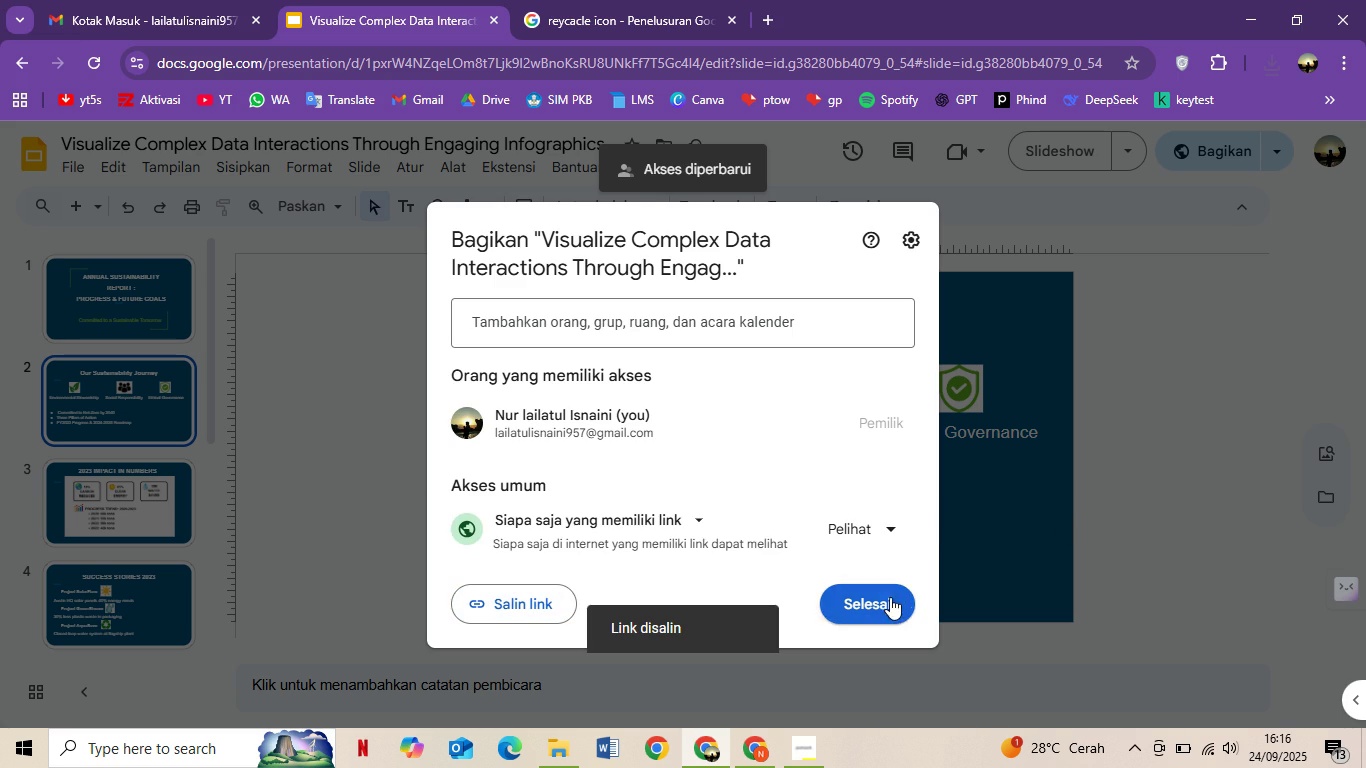 
left_click([883, 597])
 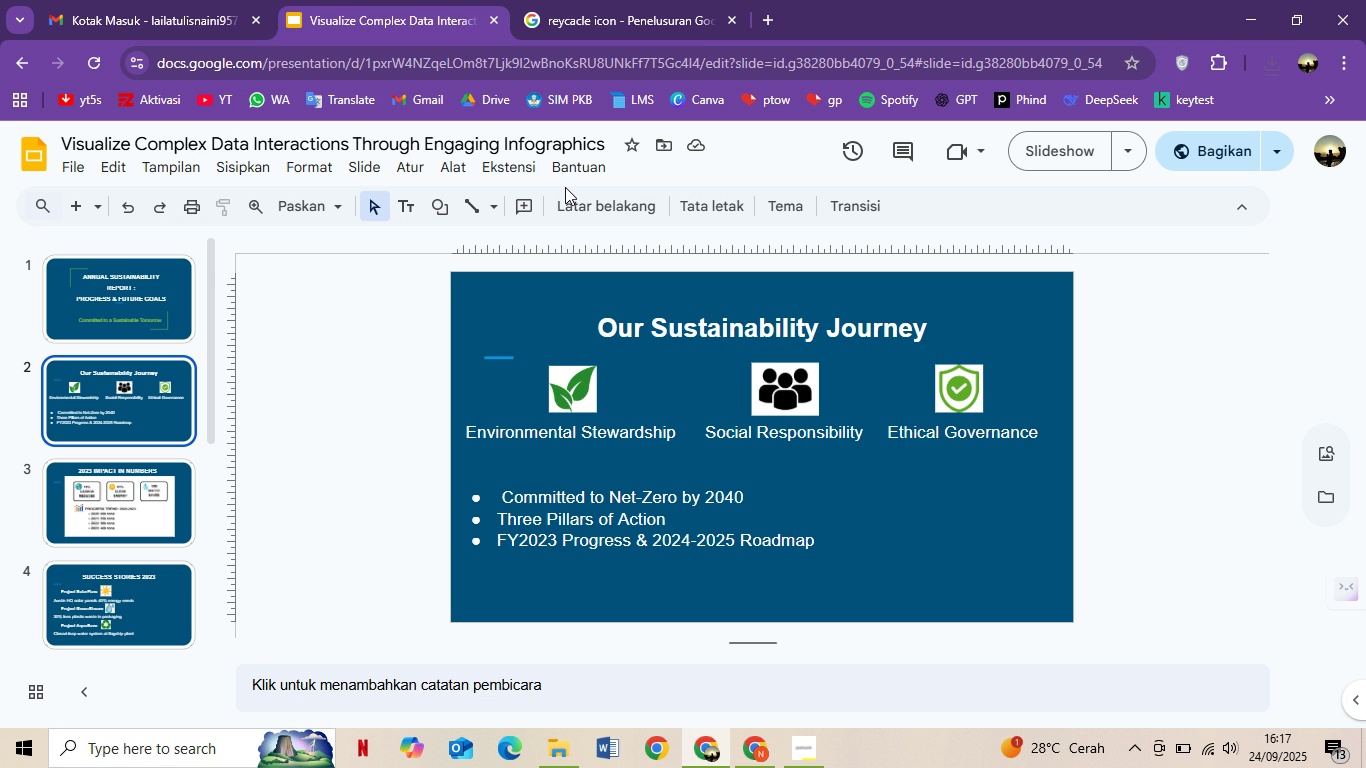 
wait(29.26)
 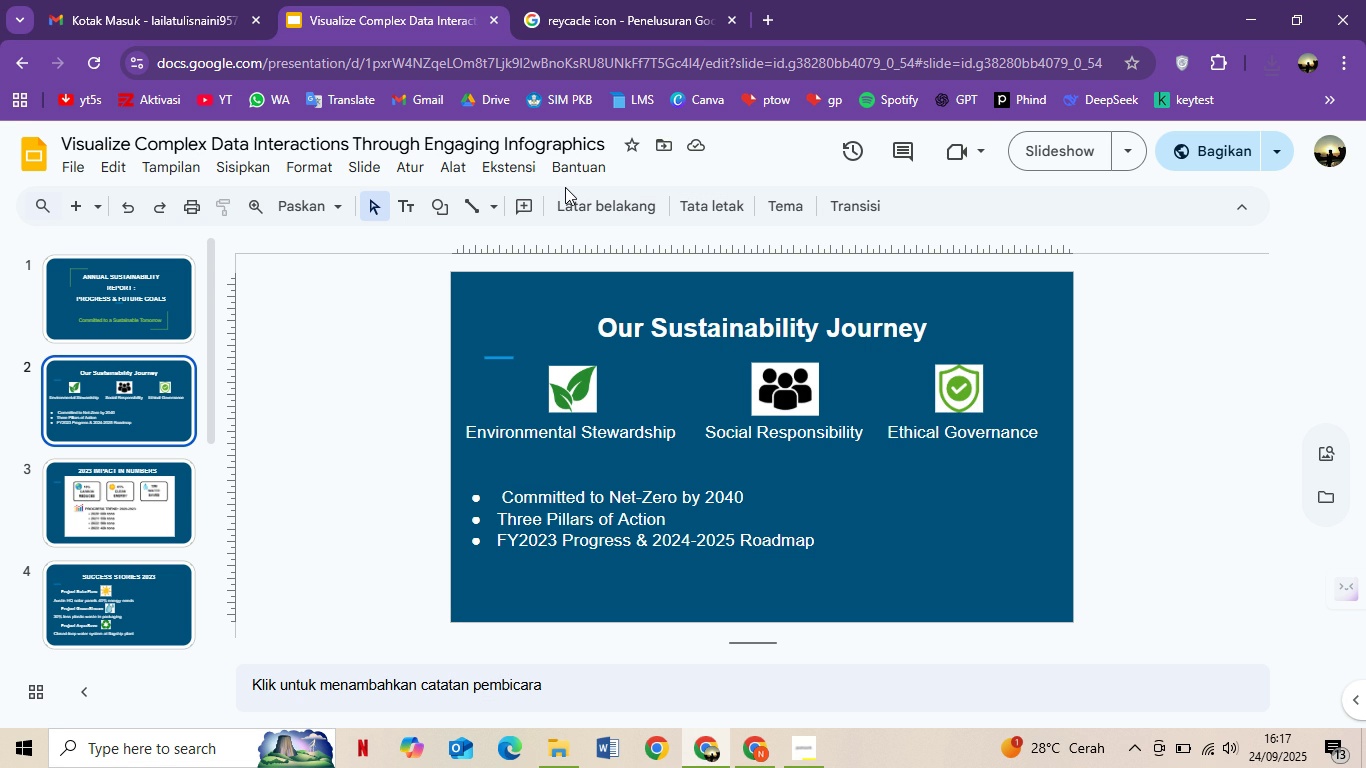 
left_click([798, 767])
 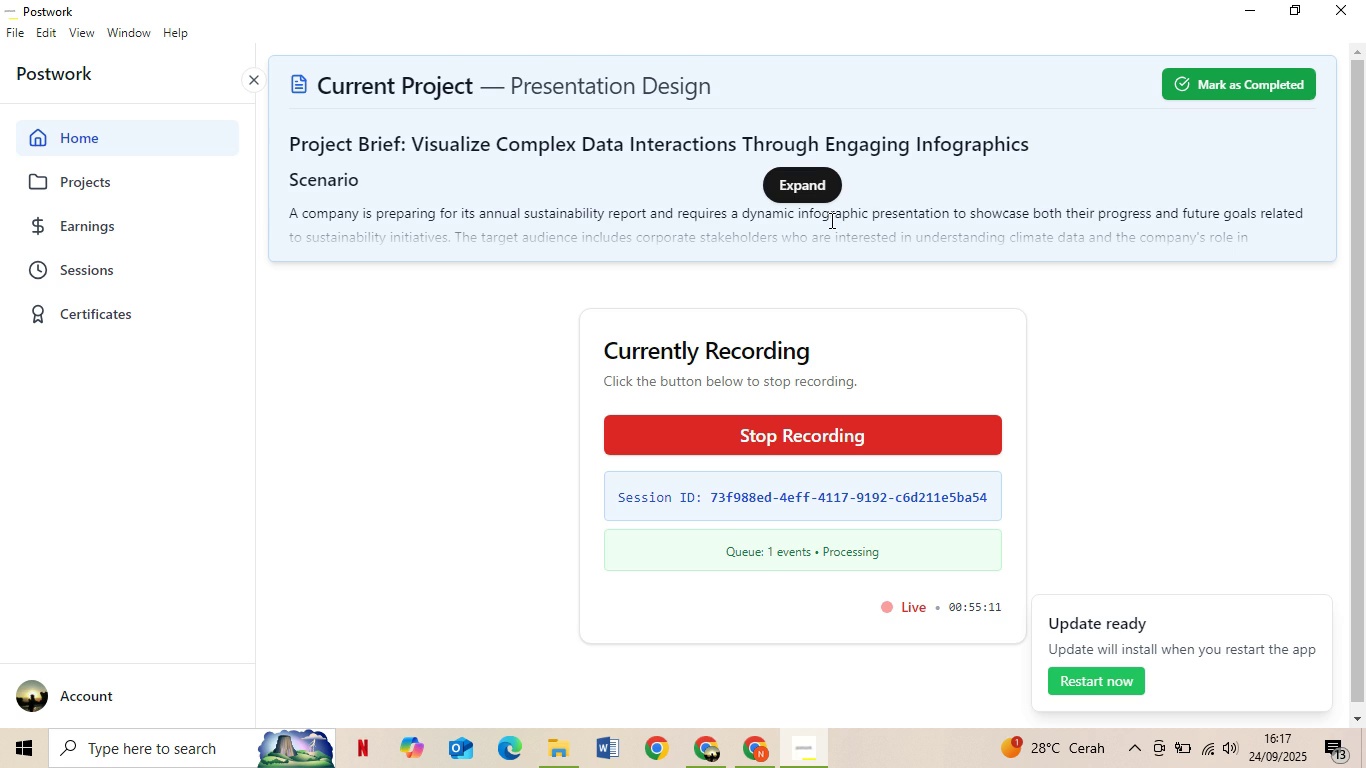 
wait(16.79)
 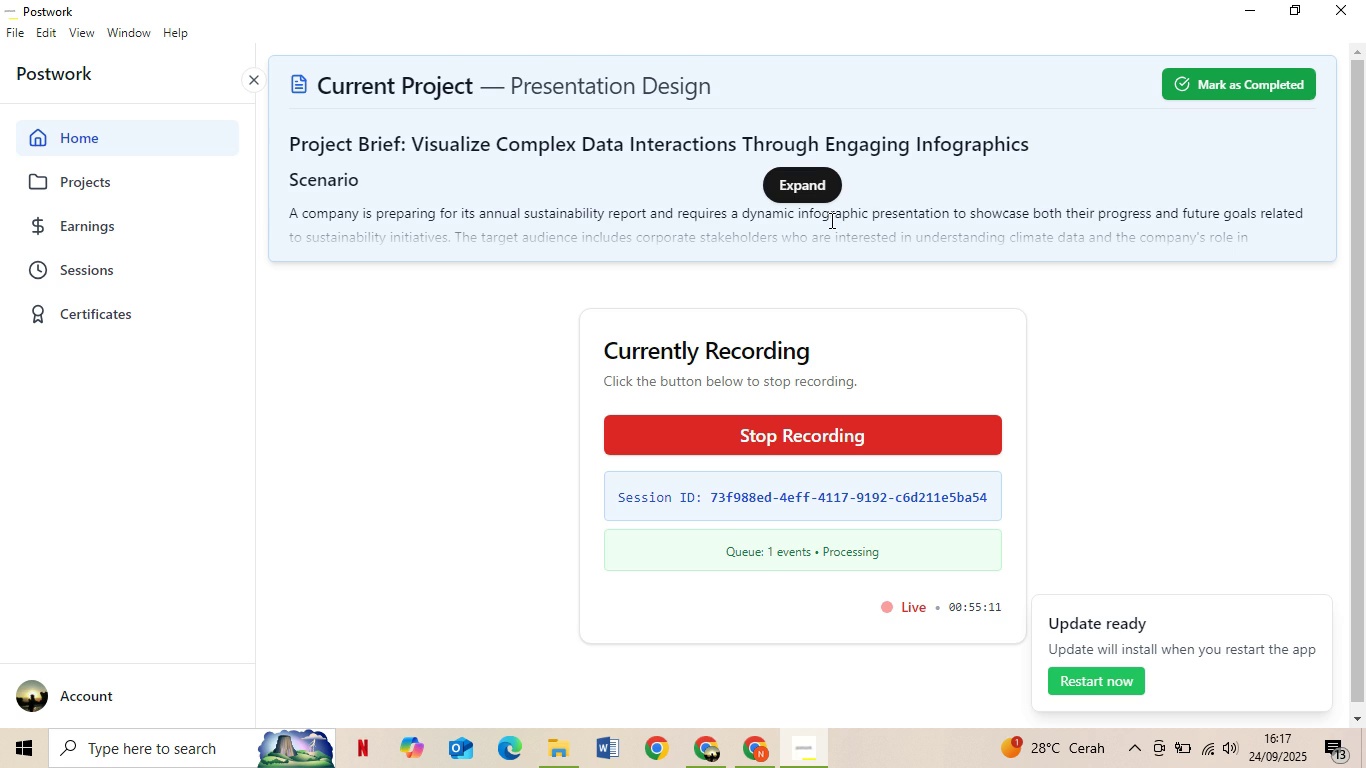 
left_click([704, 767])
 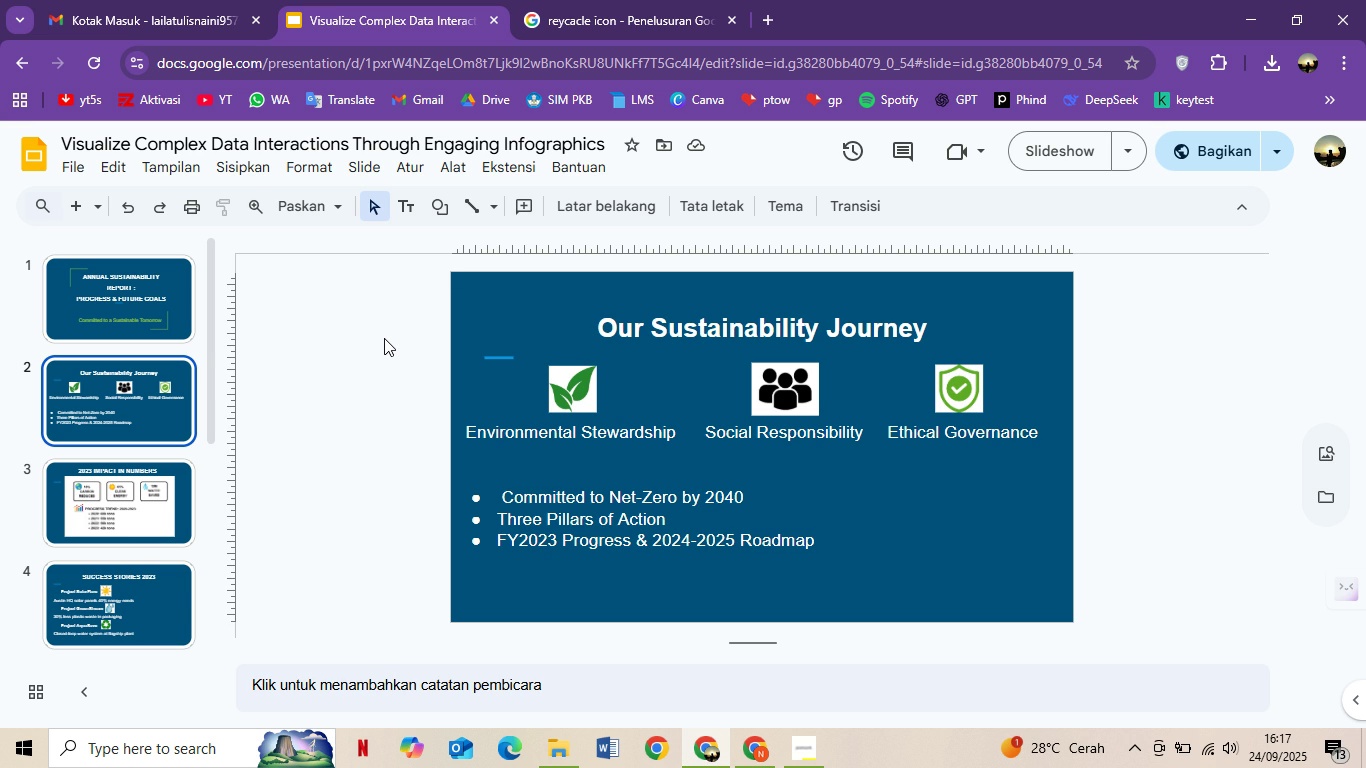 
wait(39.94)
 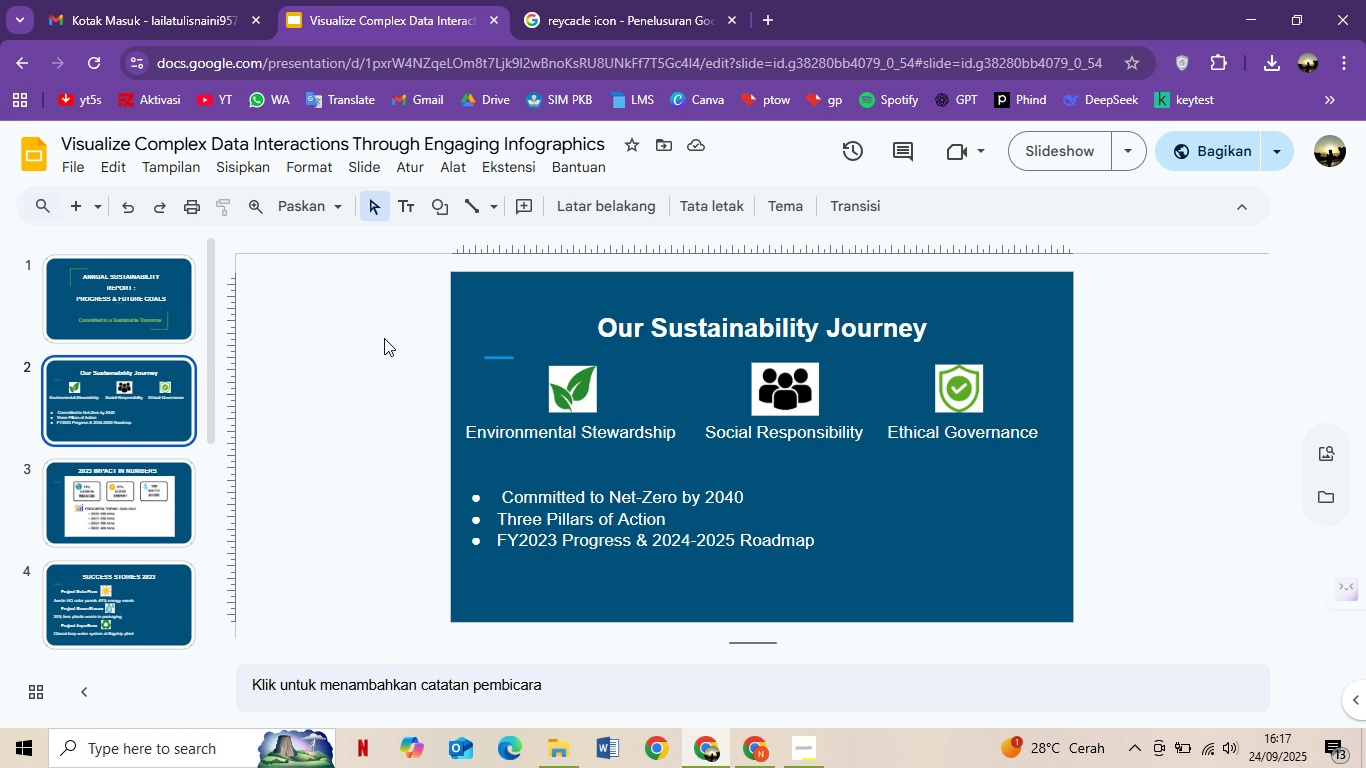 
left_click([819, 754])
 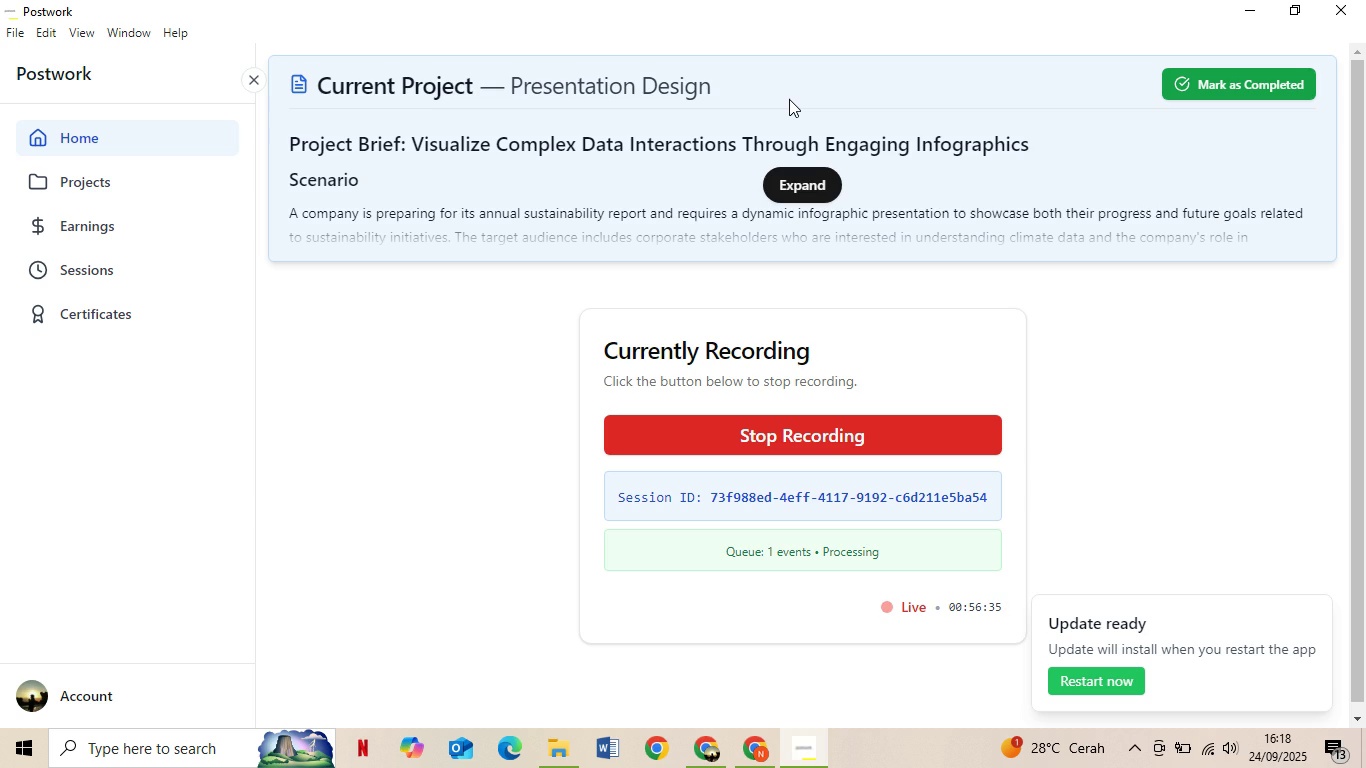 
wait(43.89)
 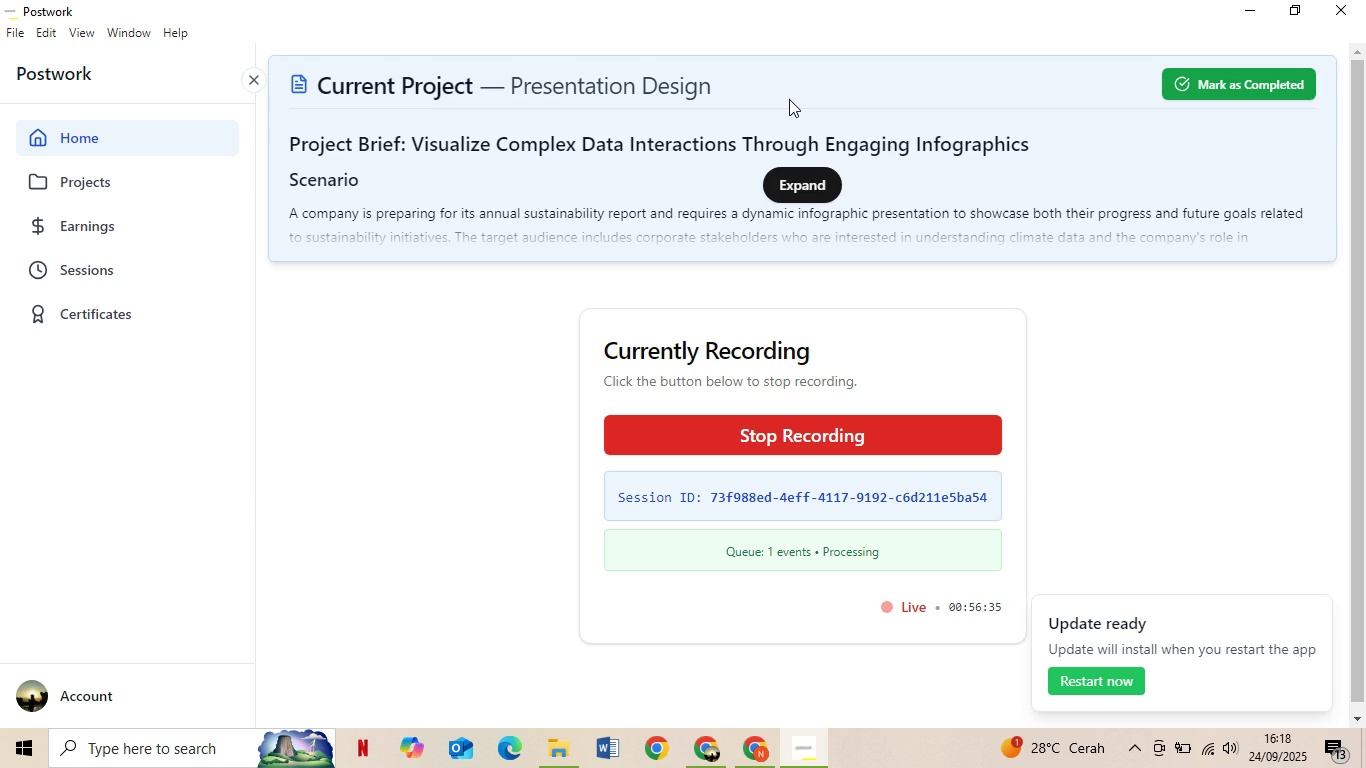 
left_click([716, 738])
 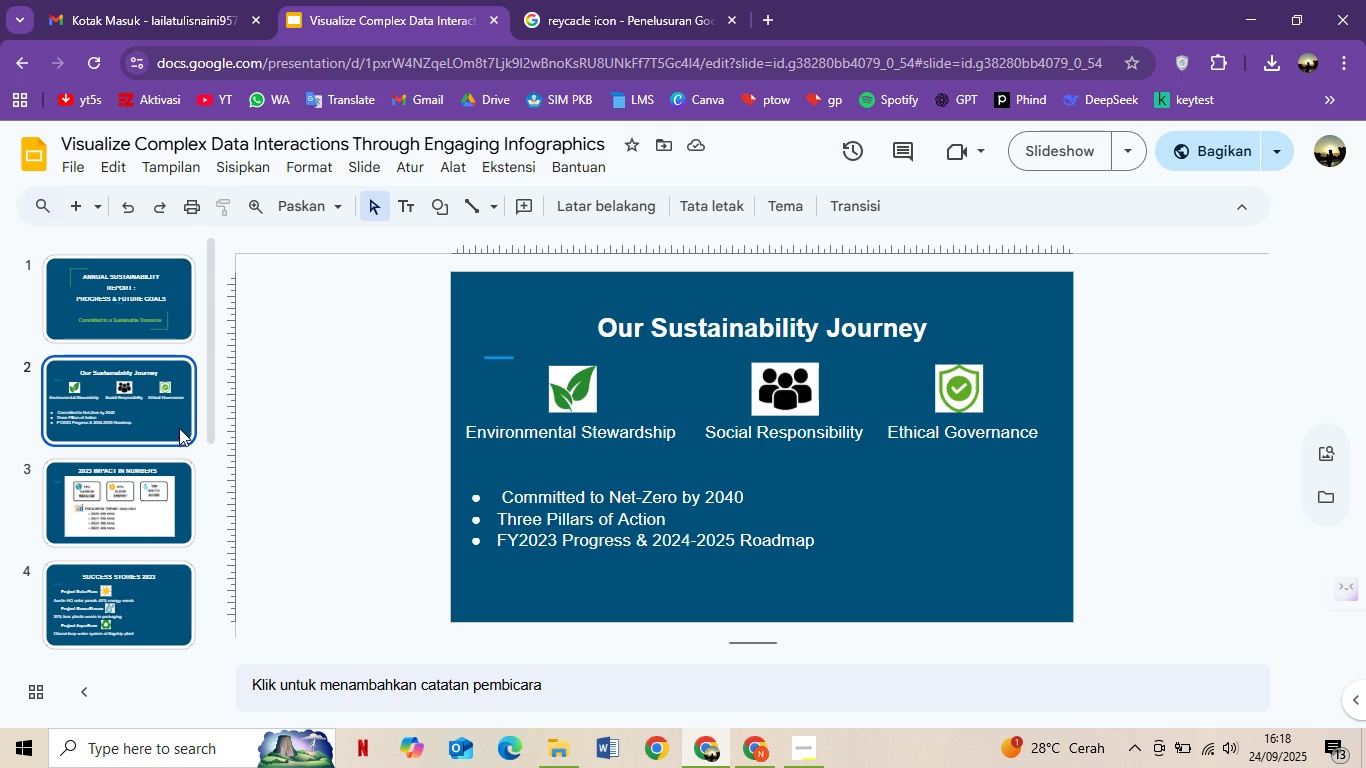 
scroll: coordinate [203, 397], scroll_direction: up, amount: 1.0
 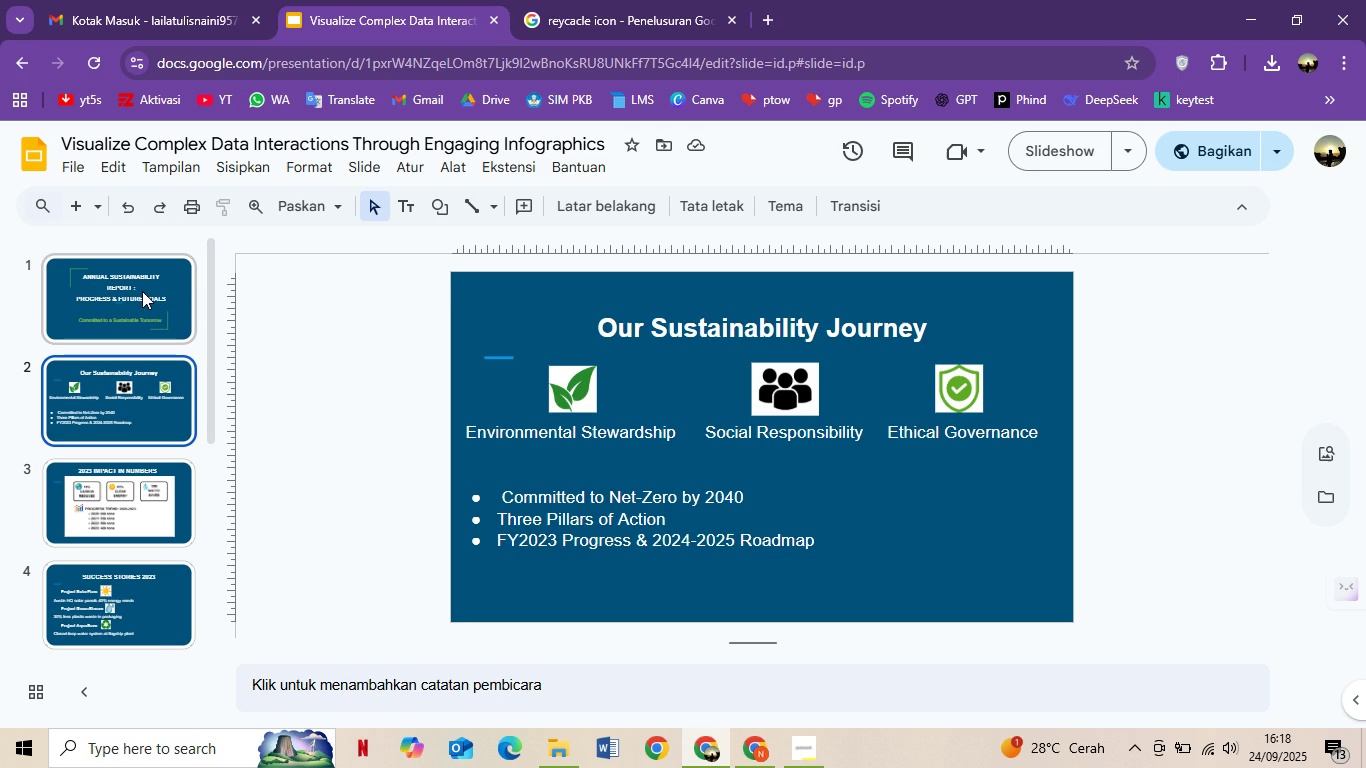 
left_click([142, 291])
 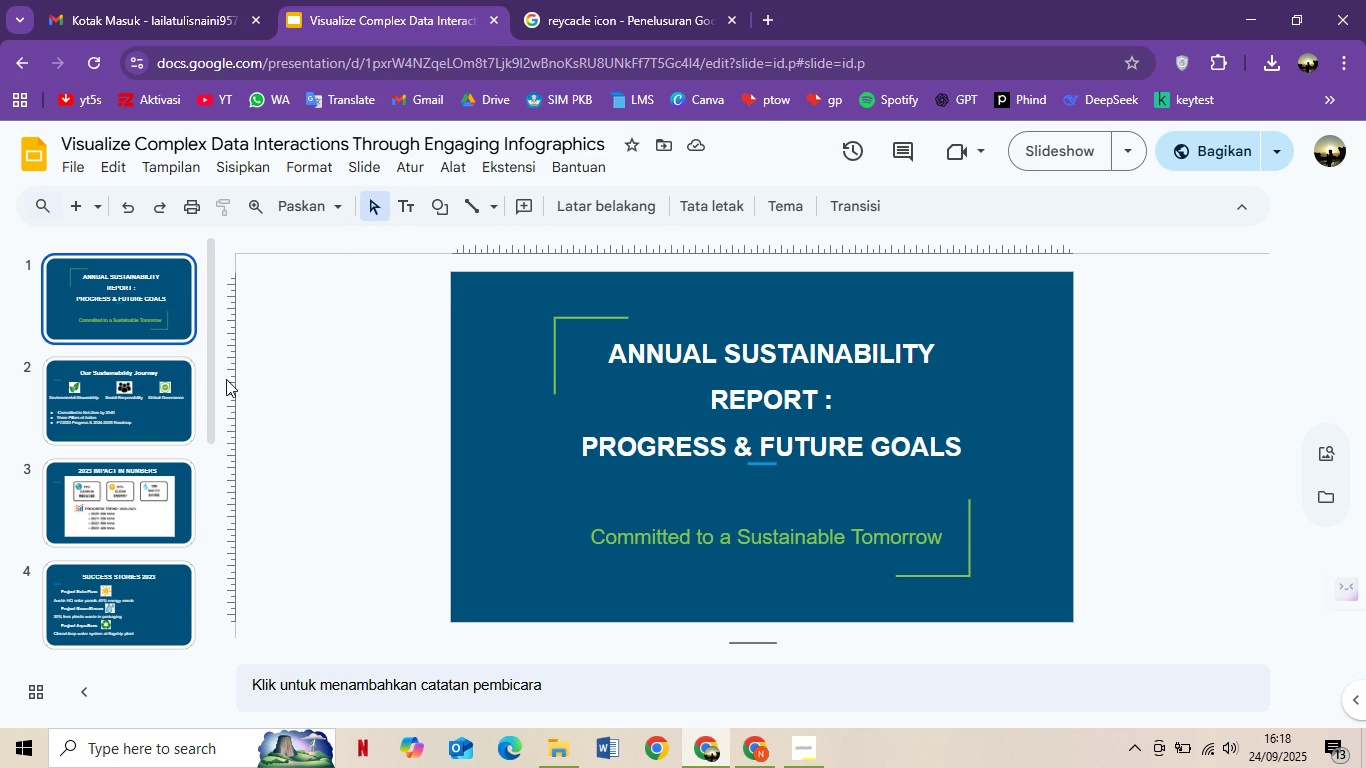 
wait(6.08)
 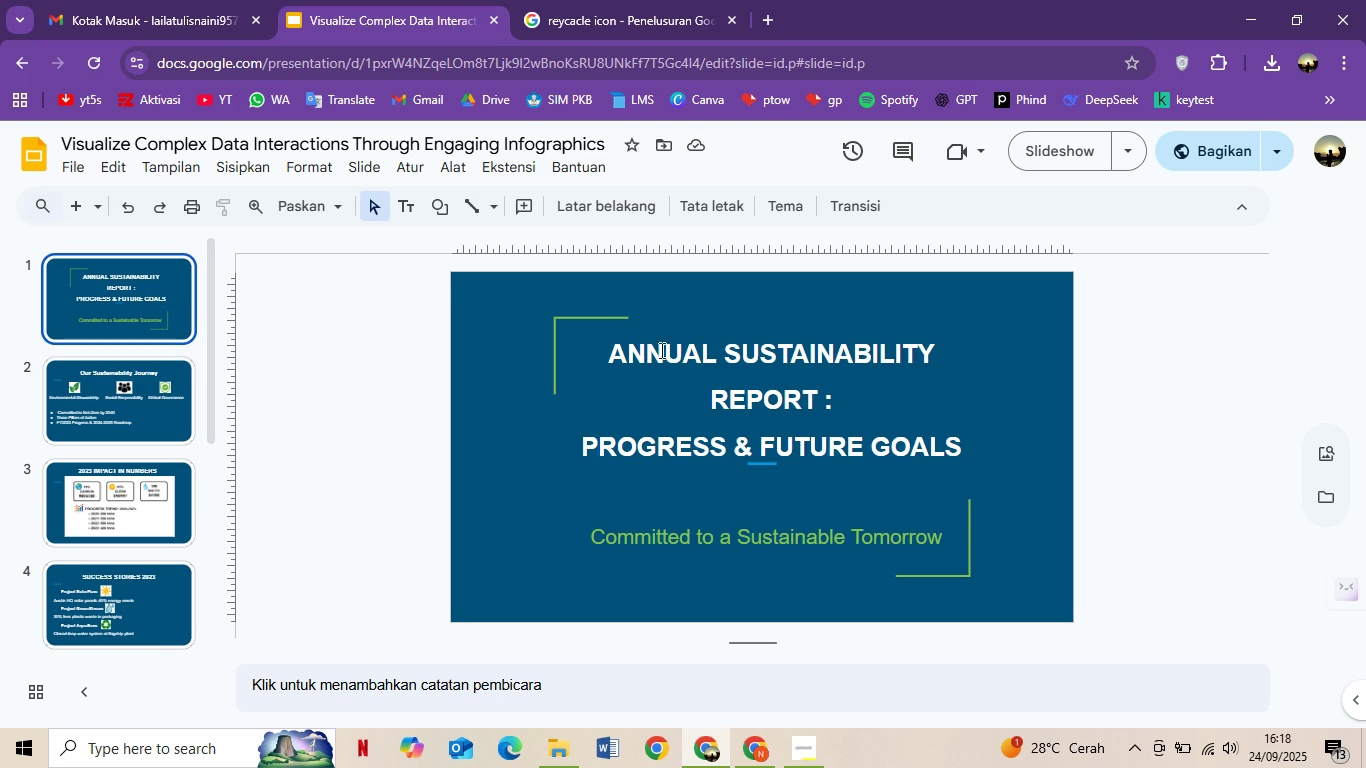 
left_click([364, 161])
 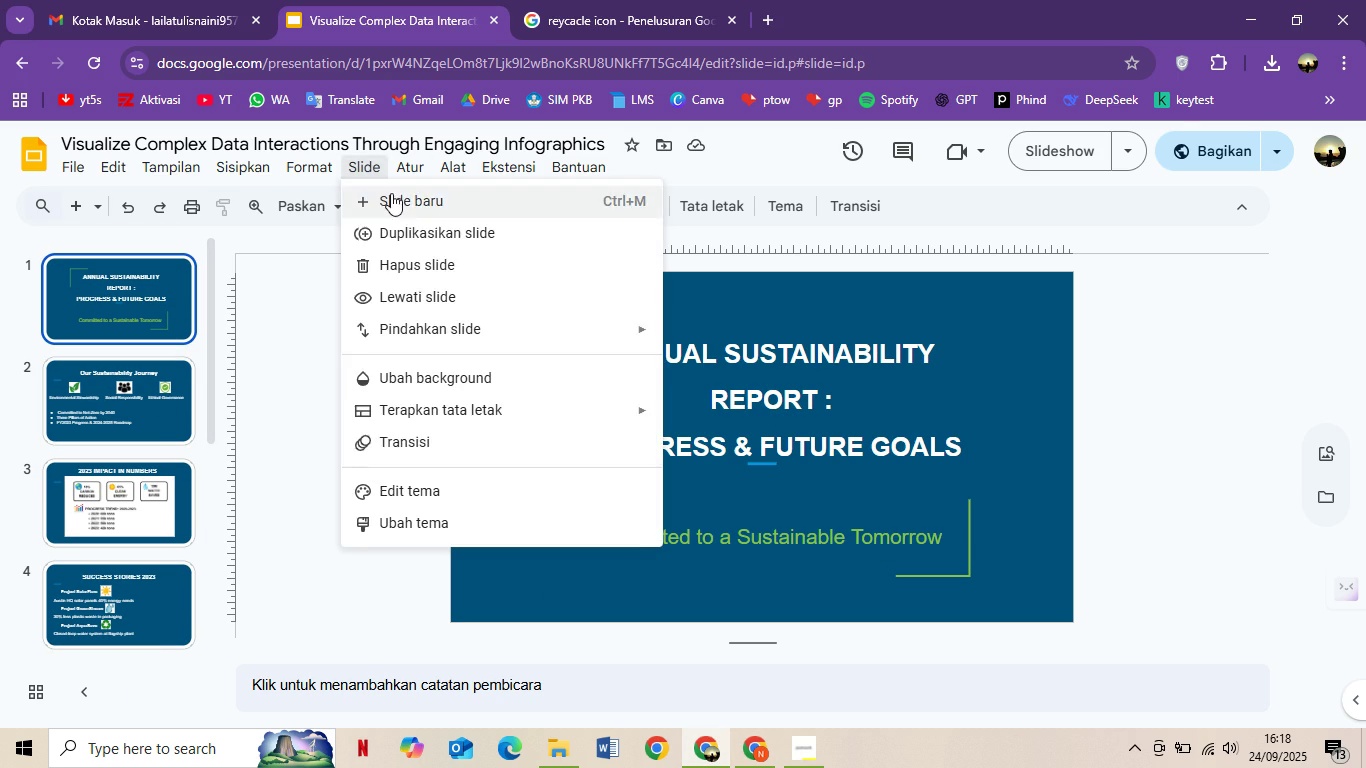 
key(Alt+AltRight)
 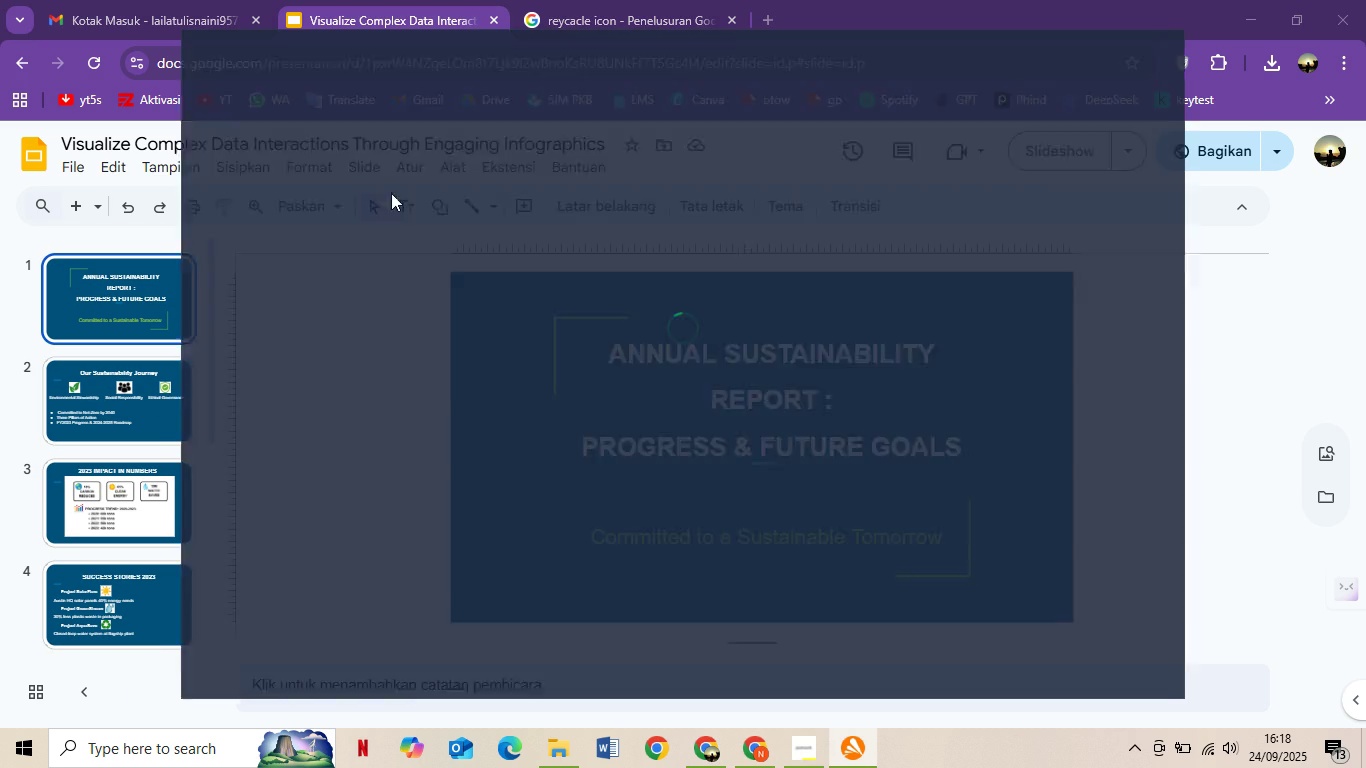 
key(Alt+Control+ControlRight)
 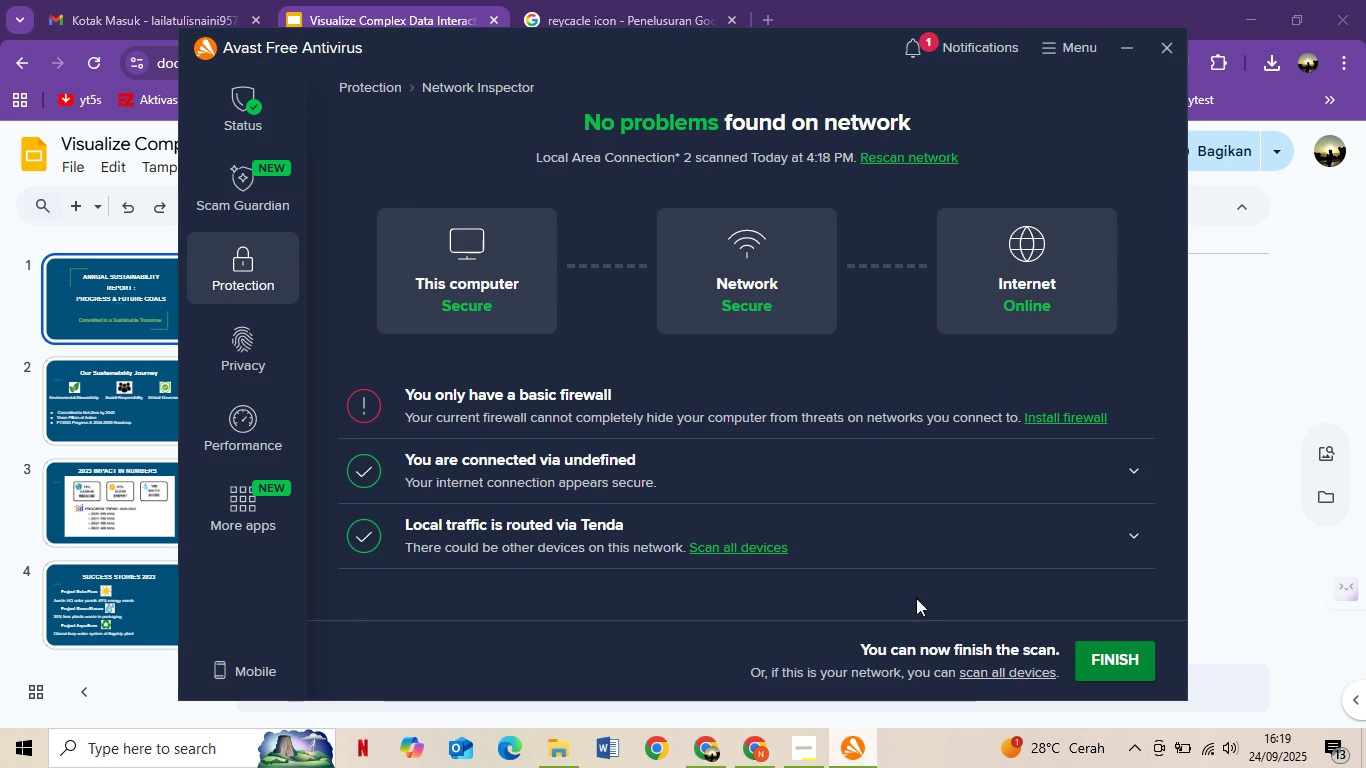 
left_click([1158, 42])
 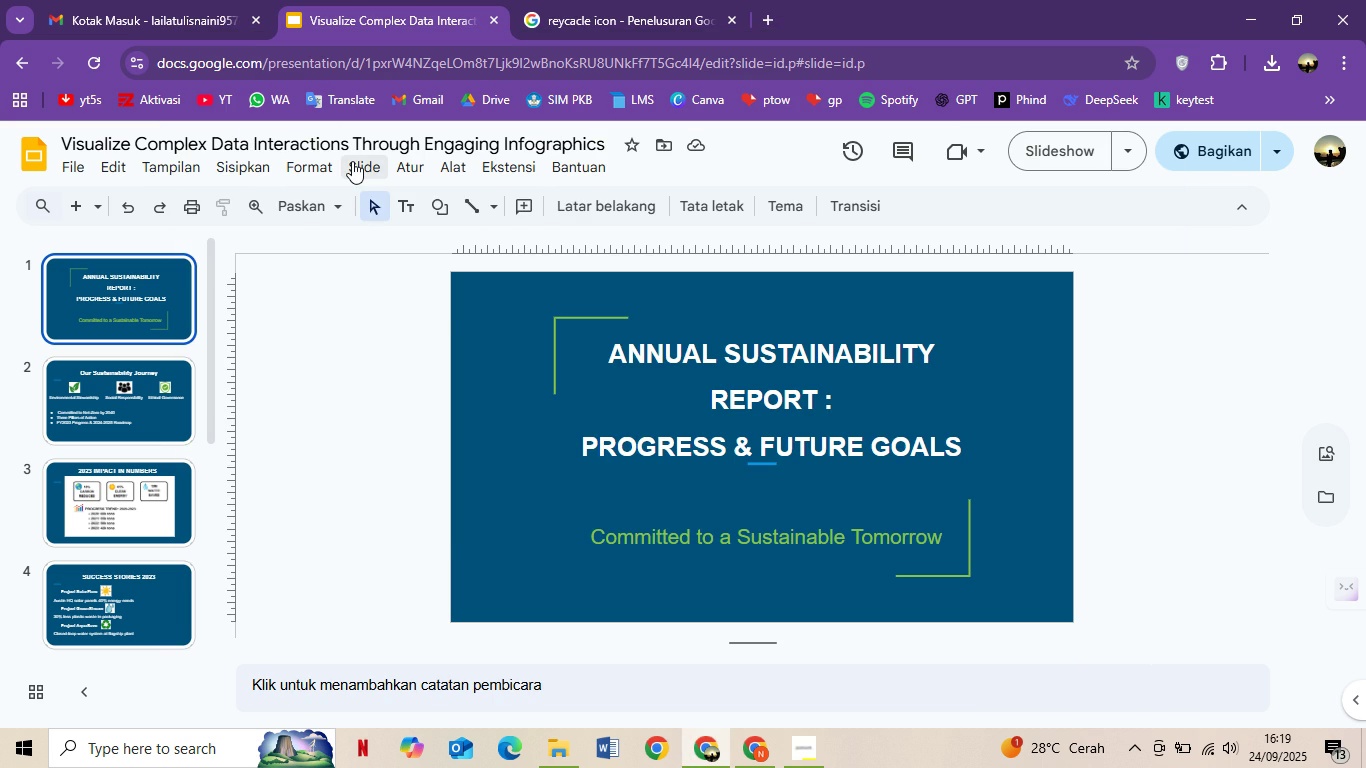 
left_click([352, 161])
 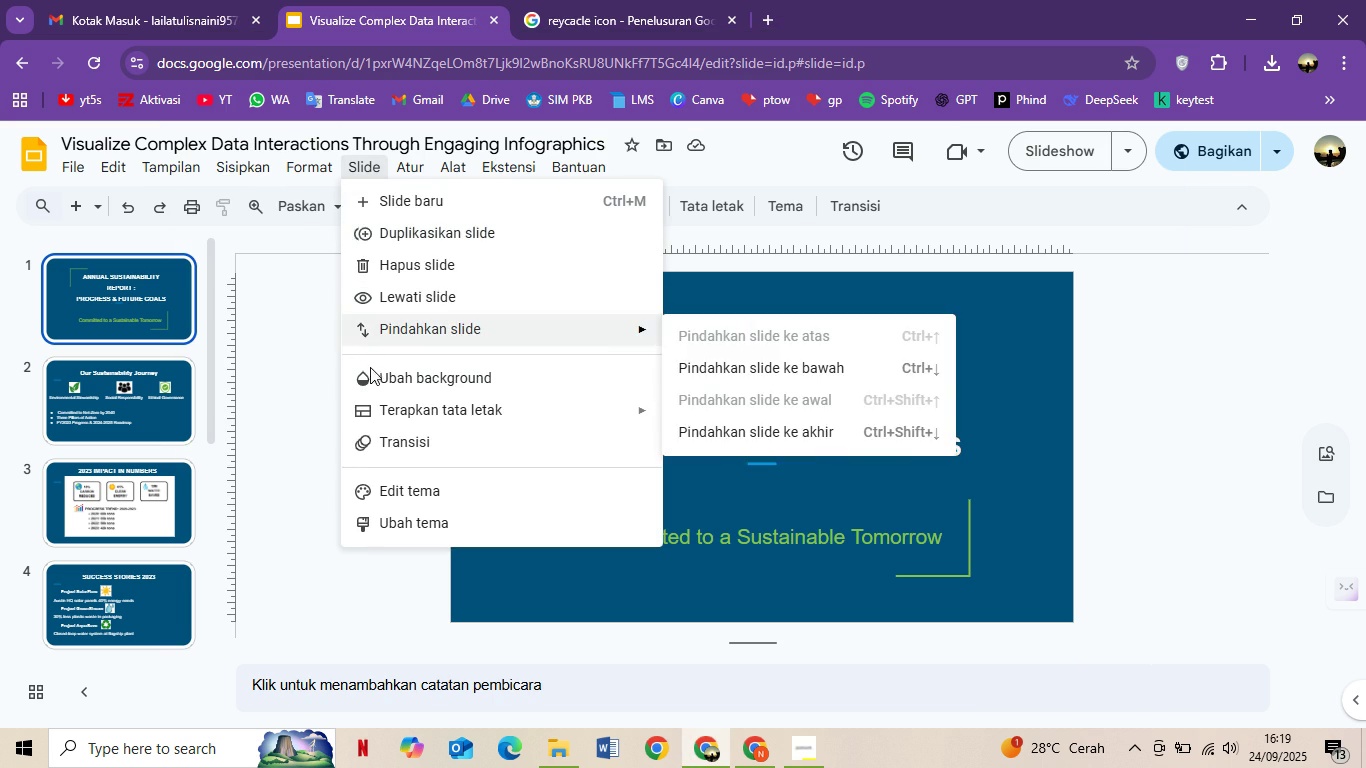 
left_click([371, 369])
 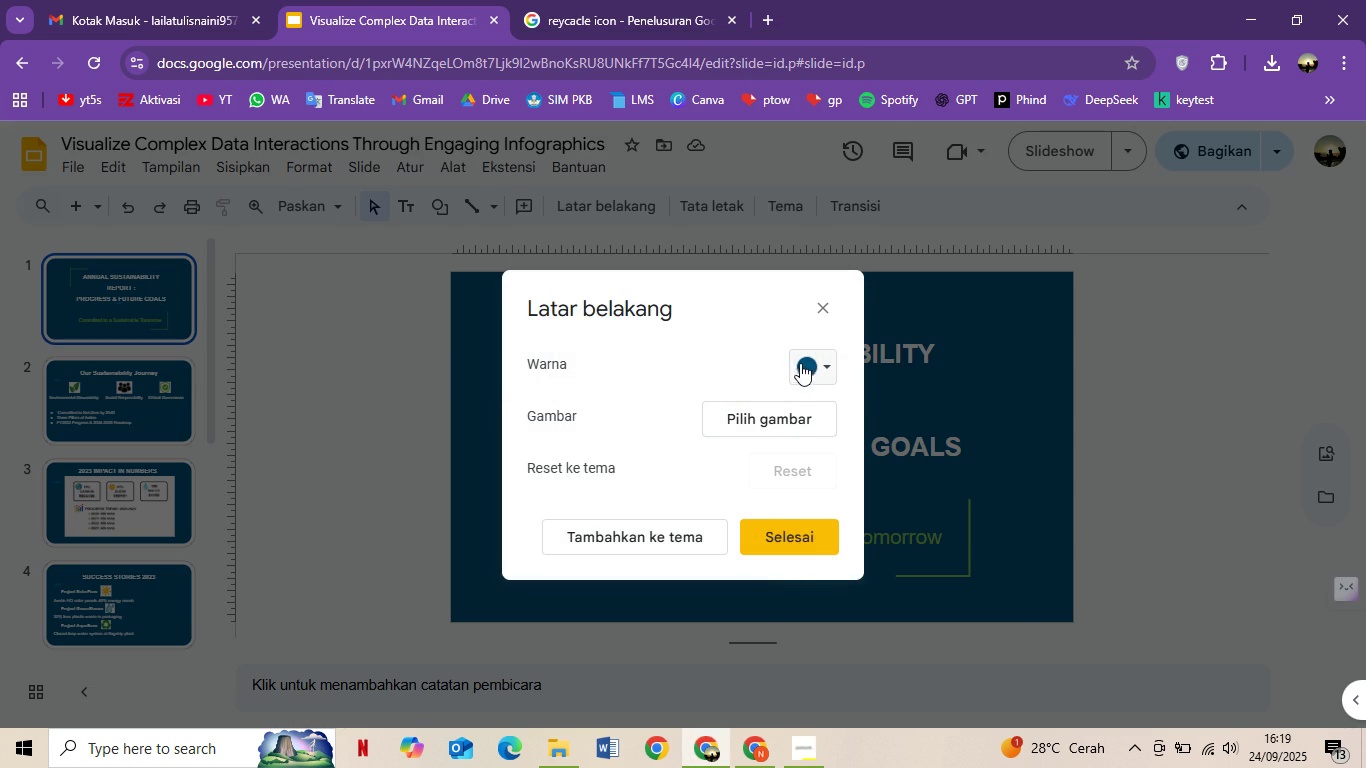 
left_click([801, 363])
 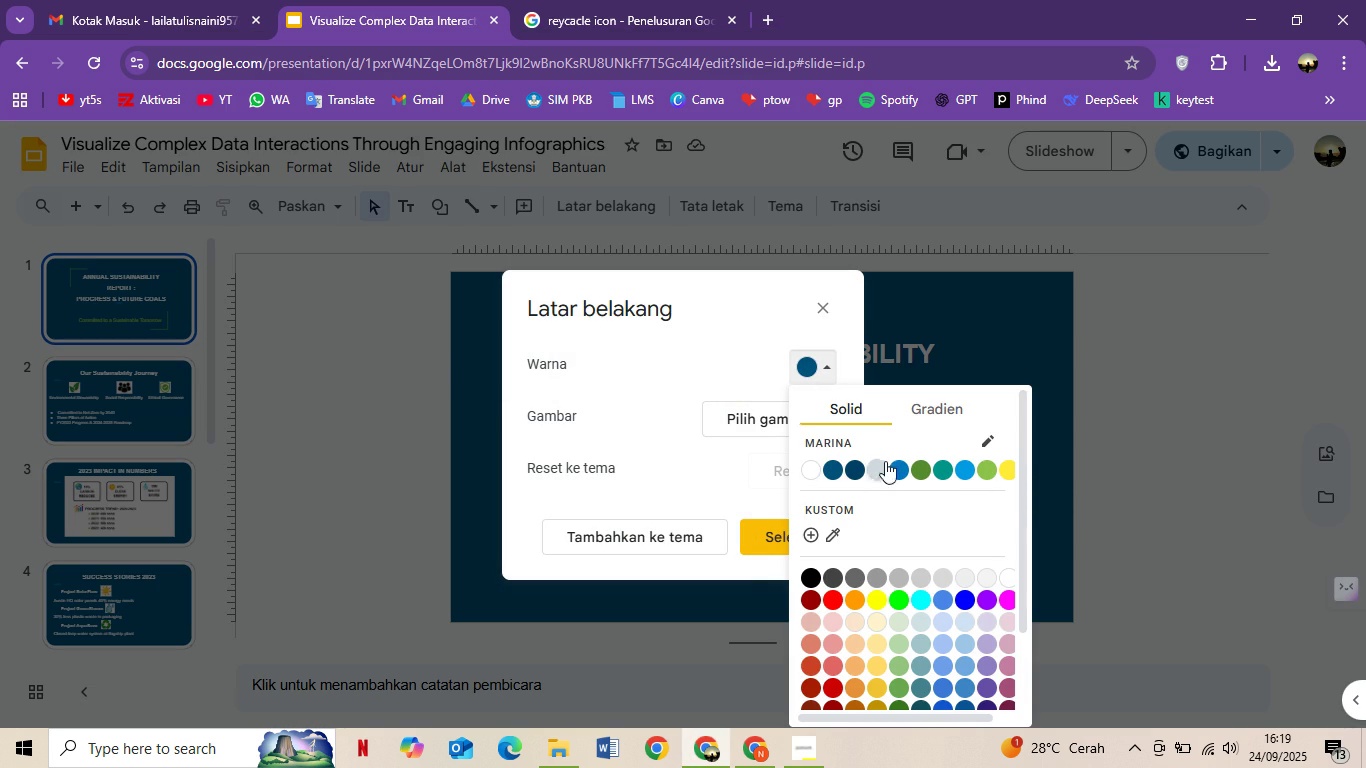 
left_click([871, 468])
 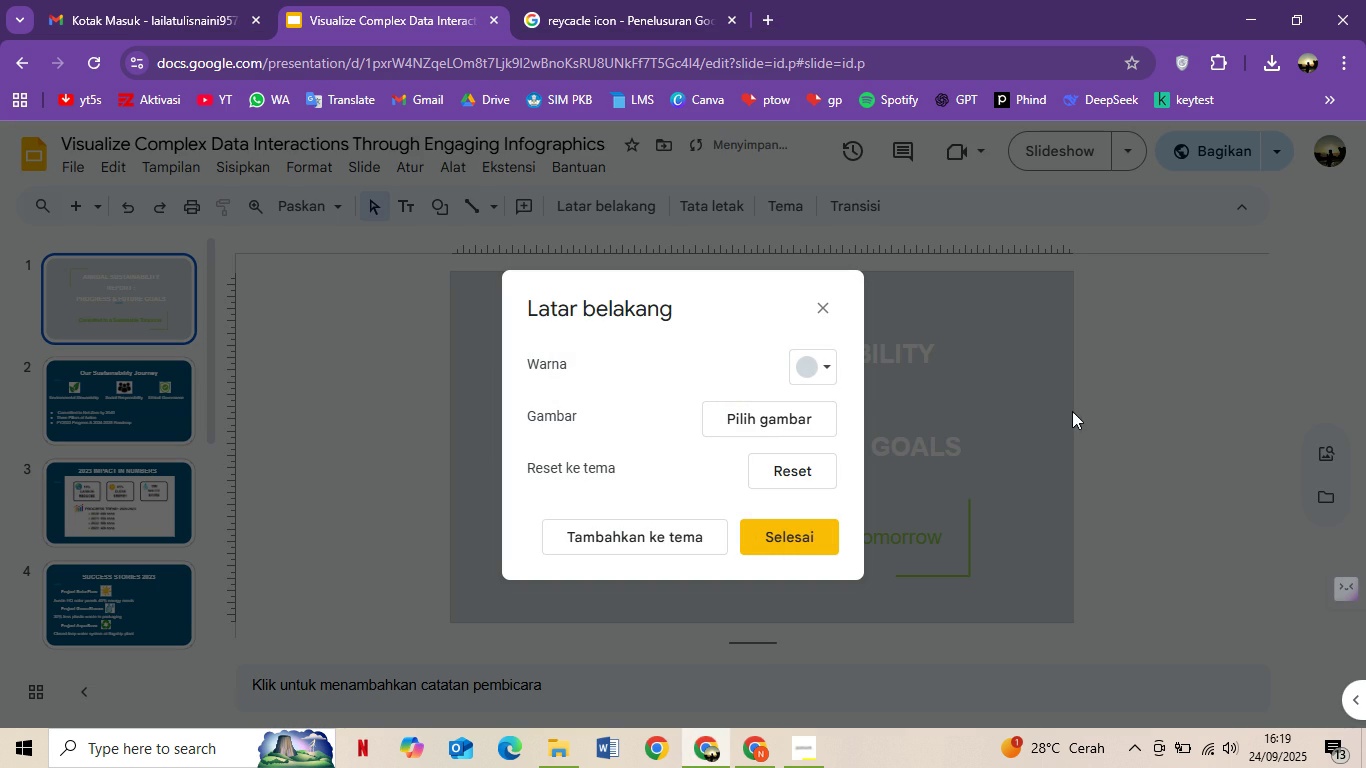 
left_click([1072, 411])
 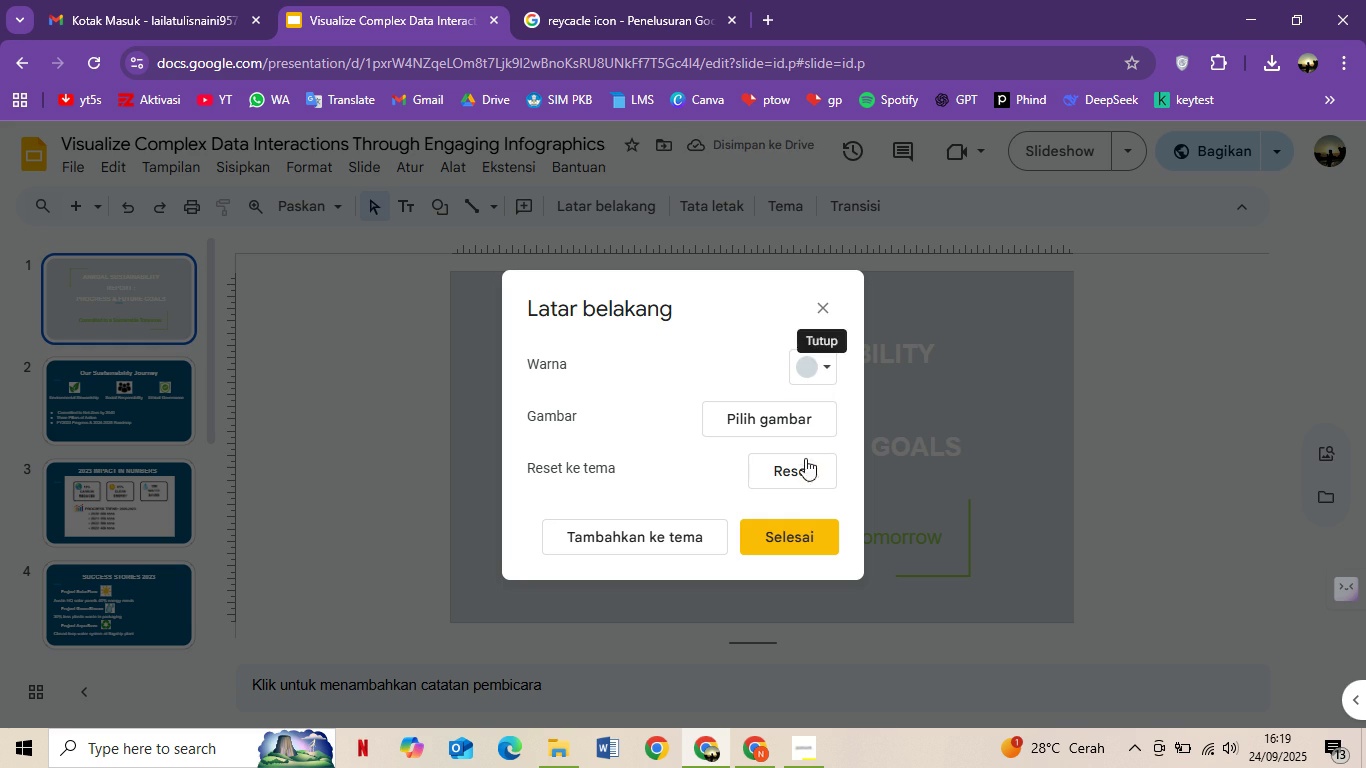 
left_click([797, 524])
 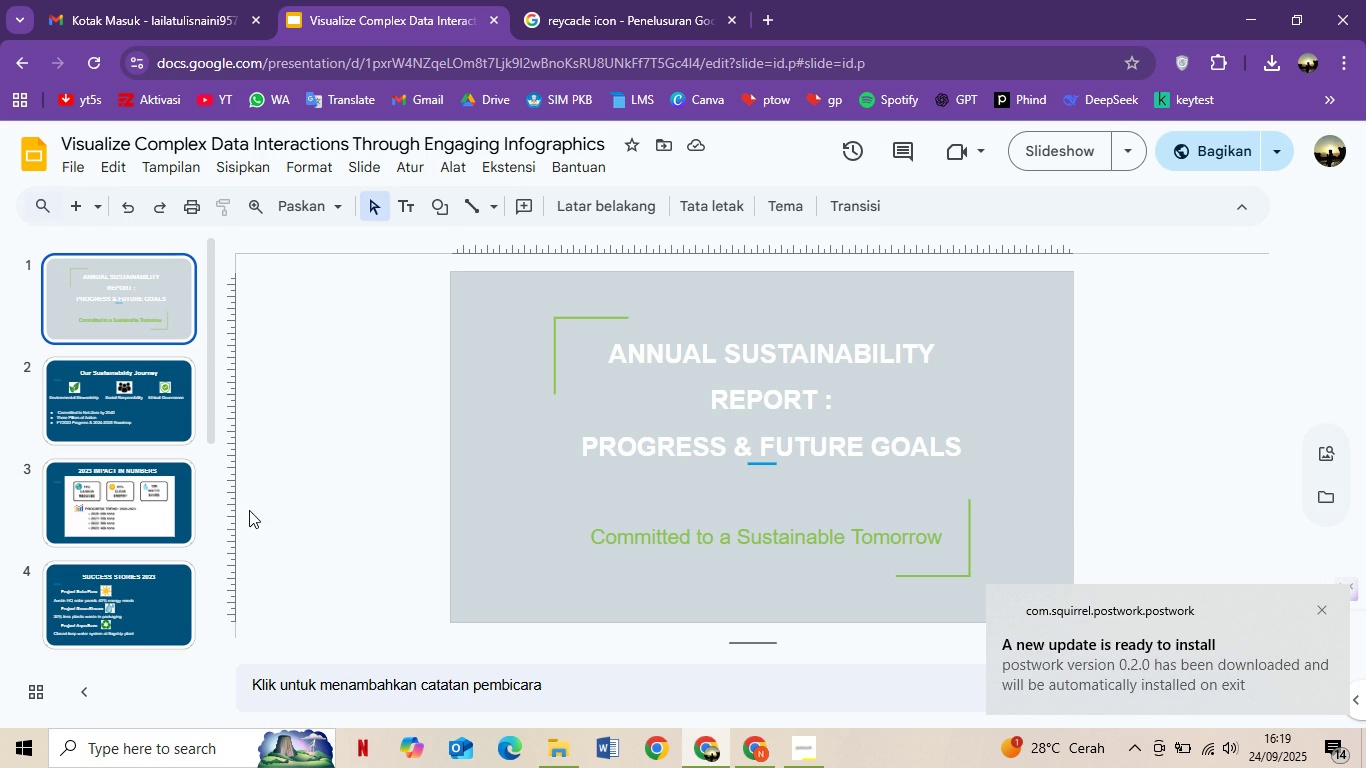 
wait(5.74)
 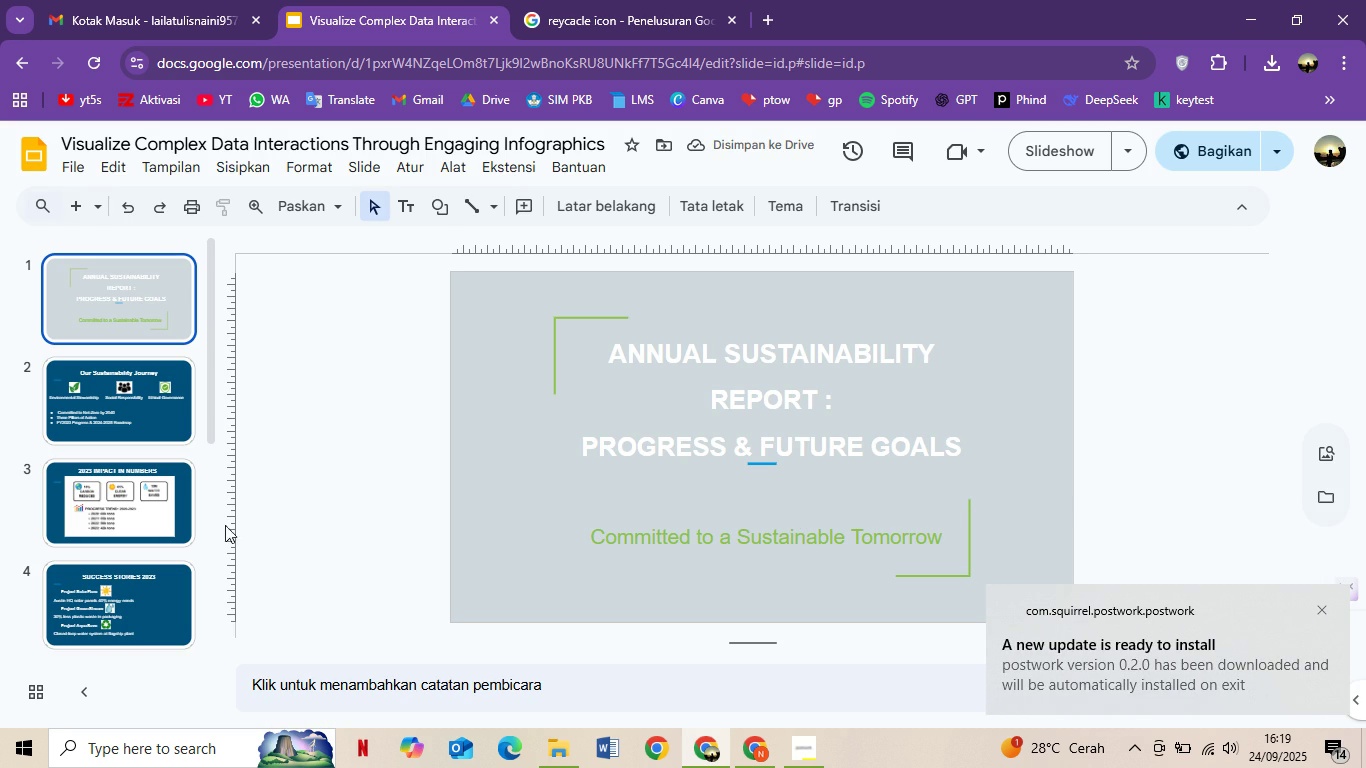 
left_click([123, 197])
 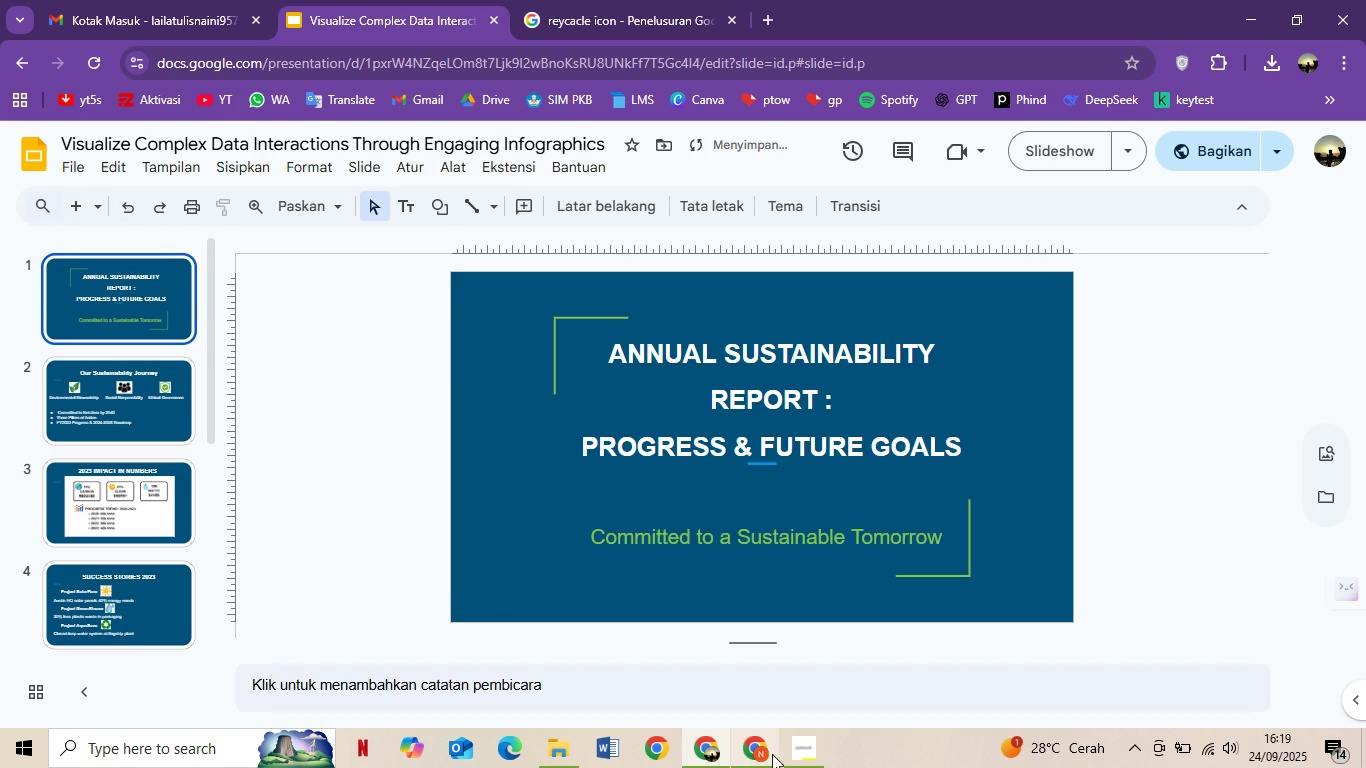 
left_click([784, 753])
 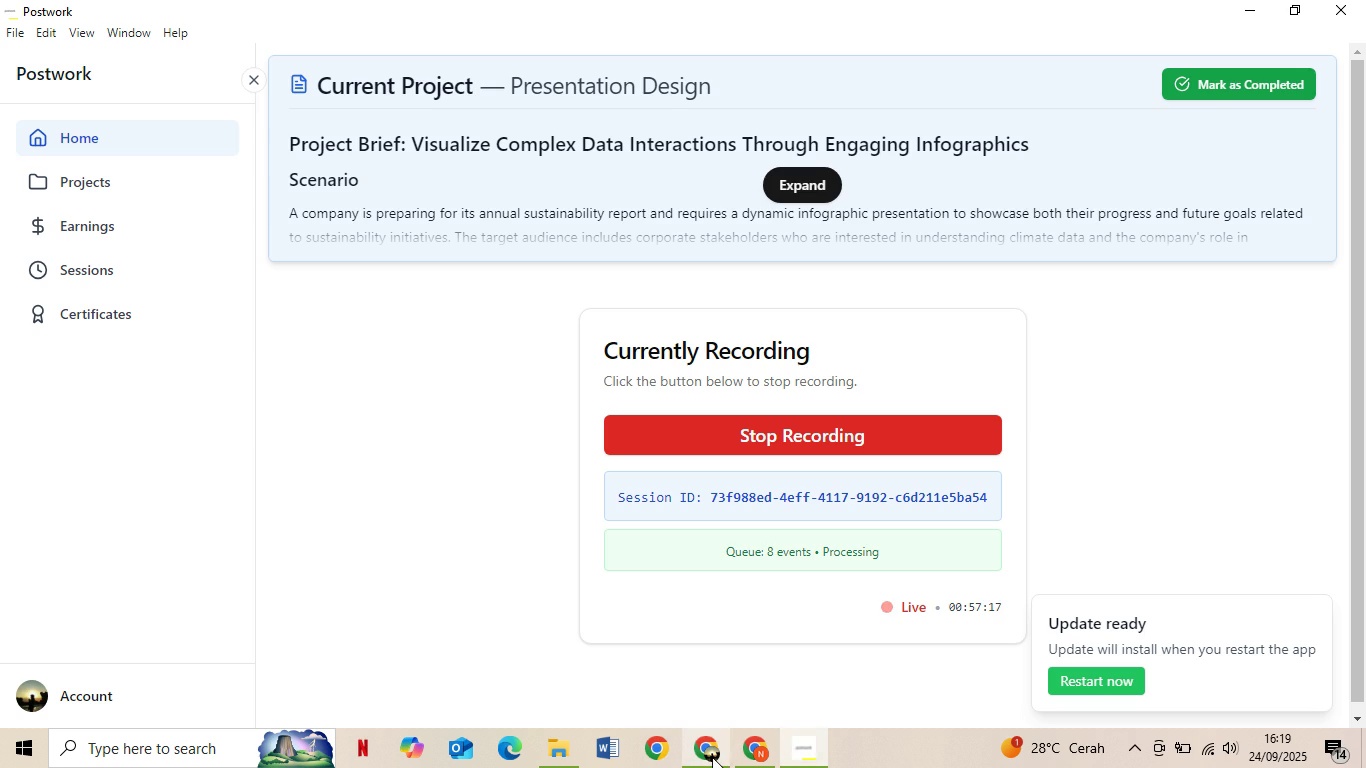 
left_click([712, 757])
 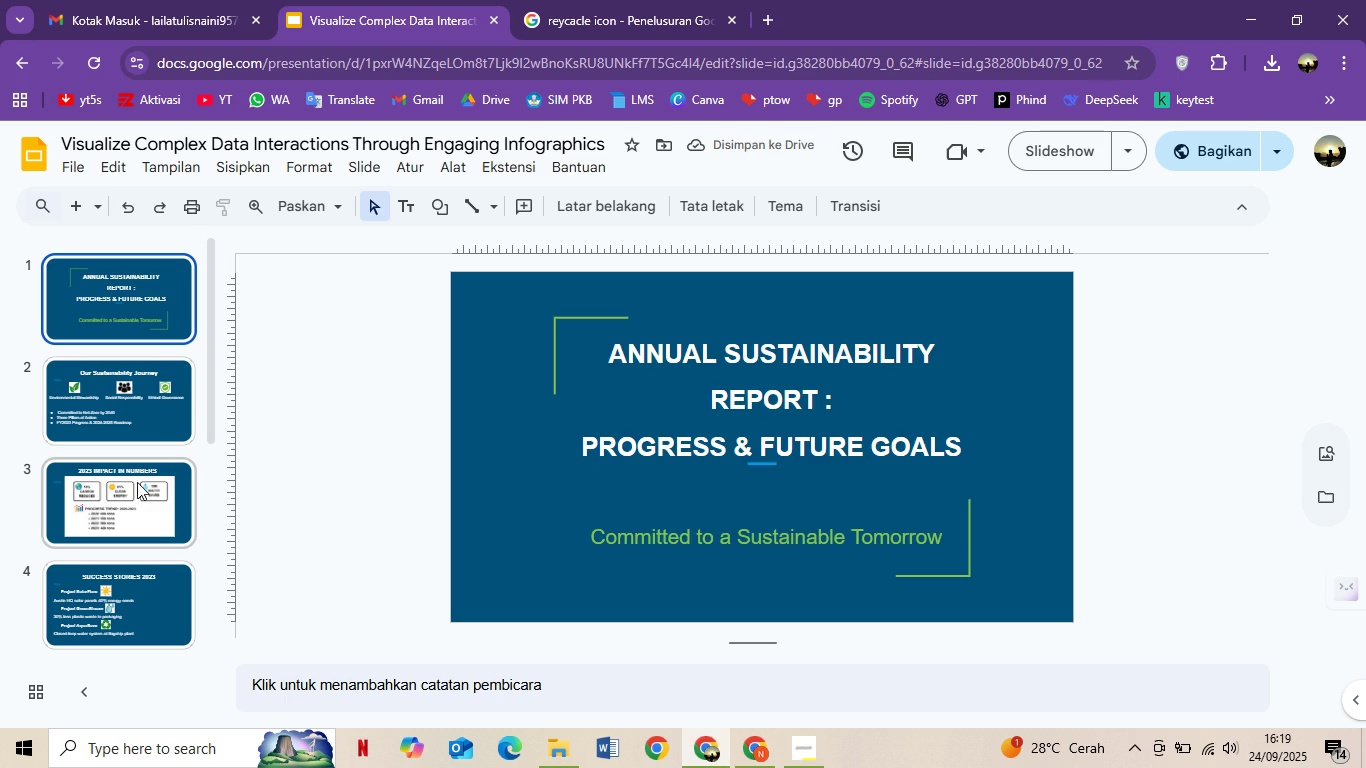 
left_click([137, 482])
 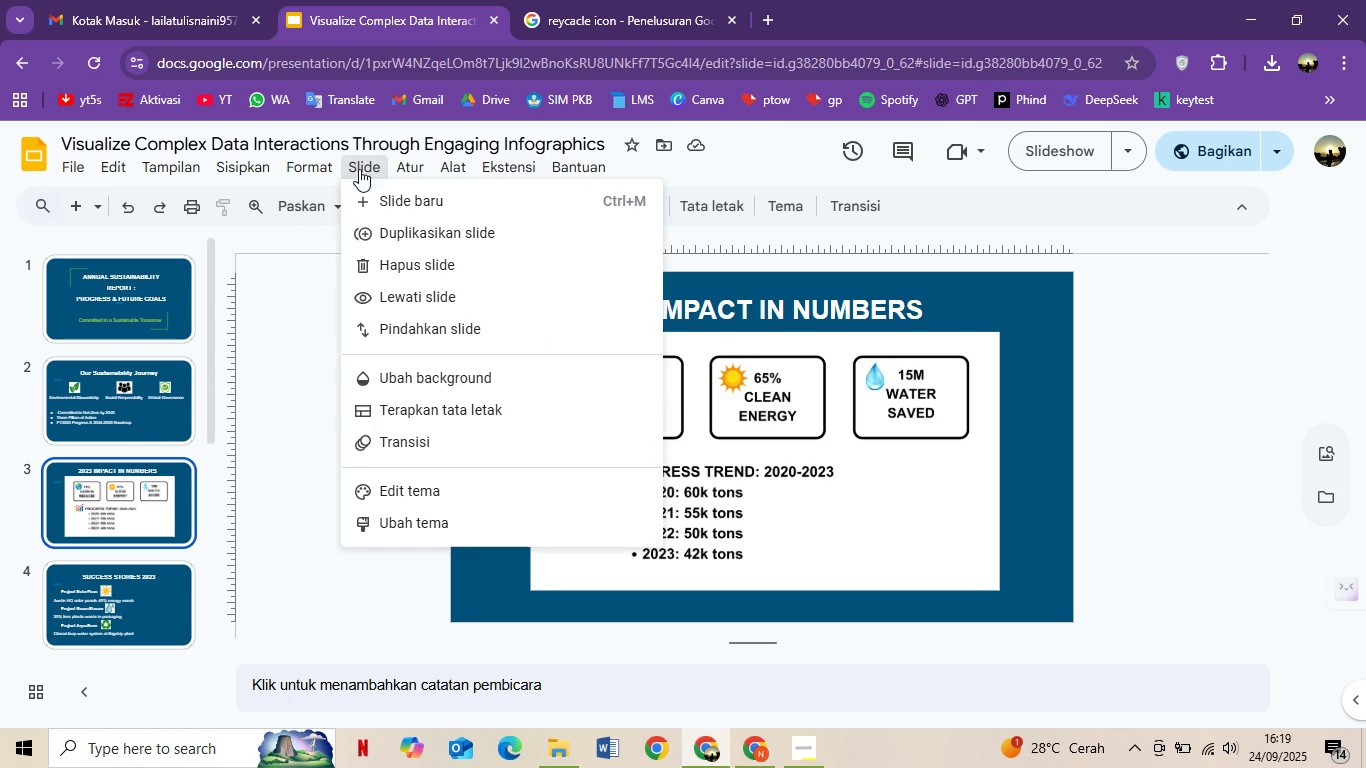 
left_click([359, 169])
 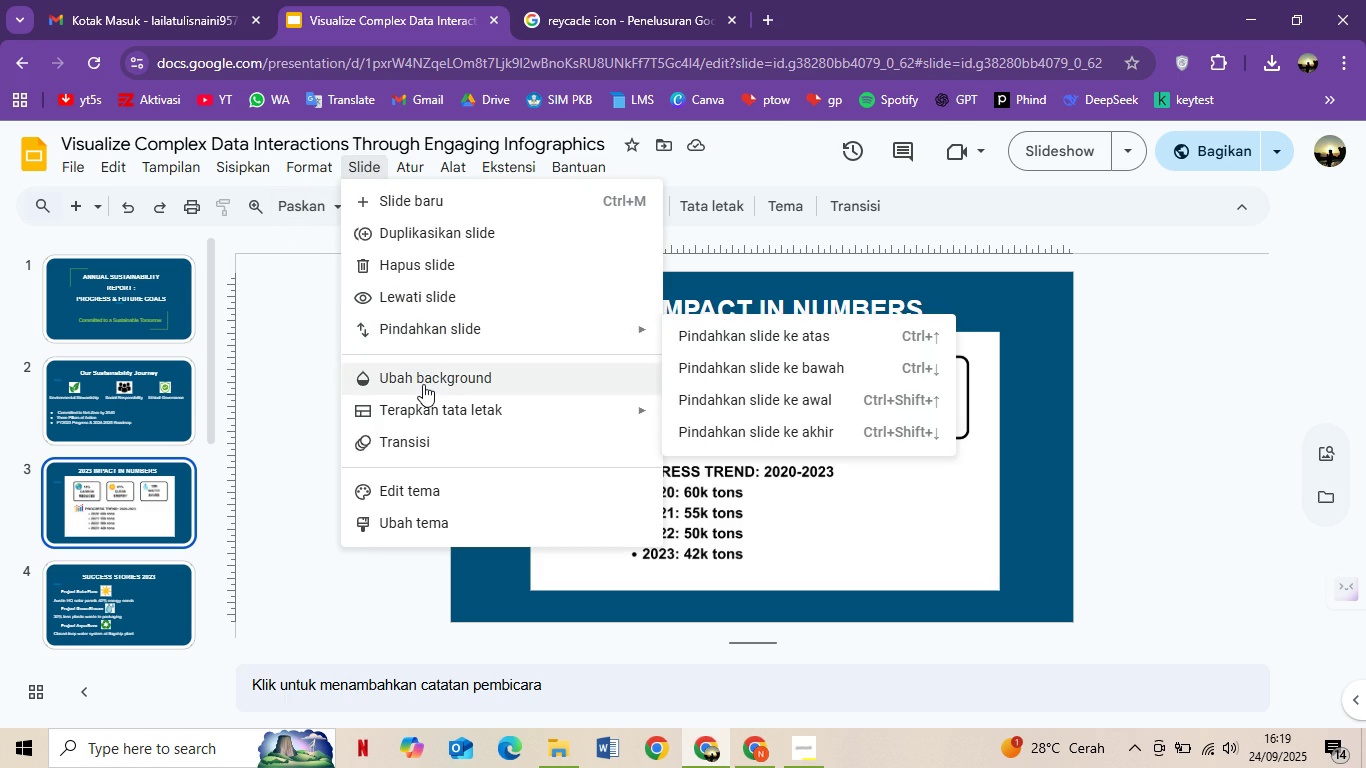 
left_click([423, 384])
 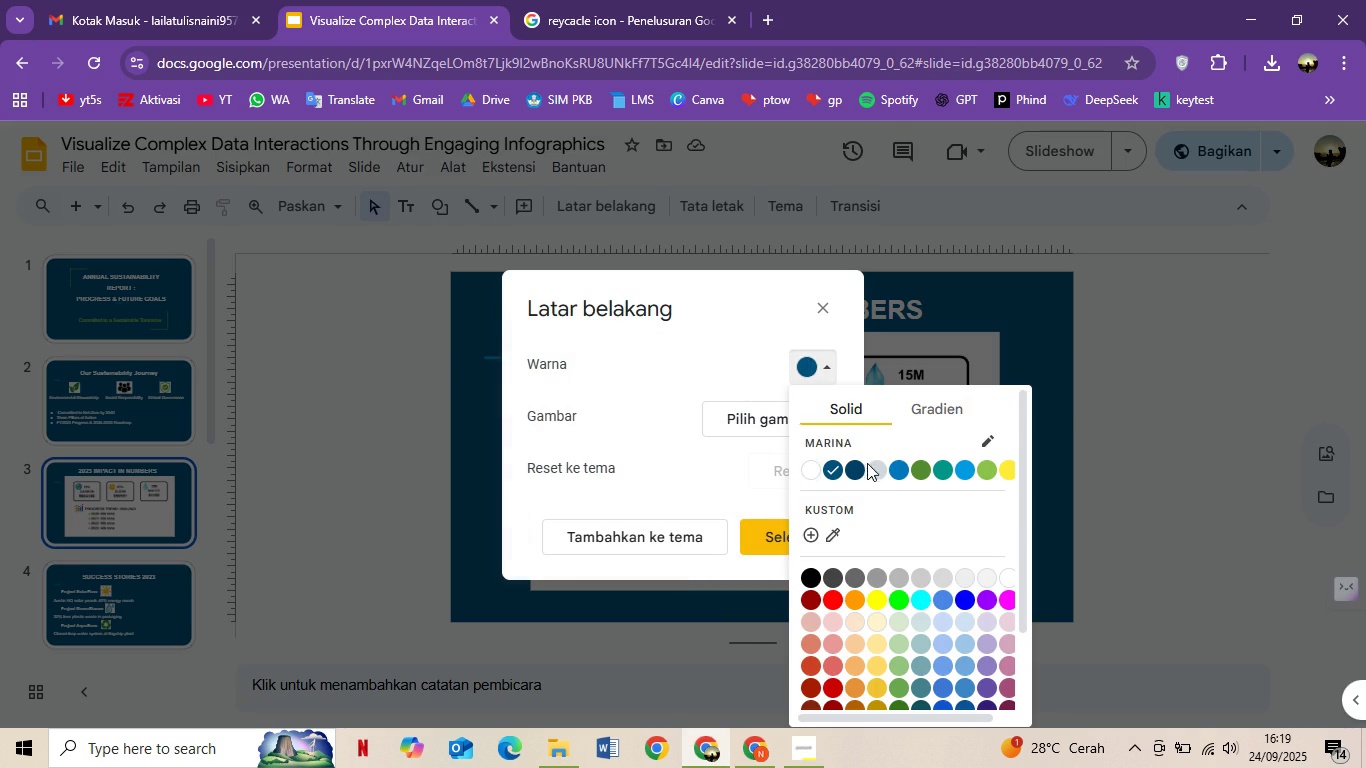 
left_click([870, 468])
 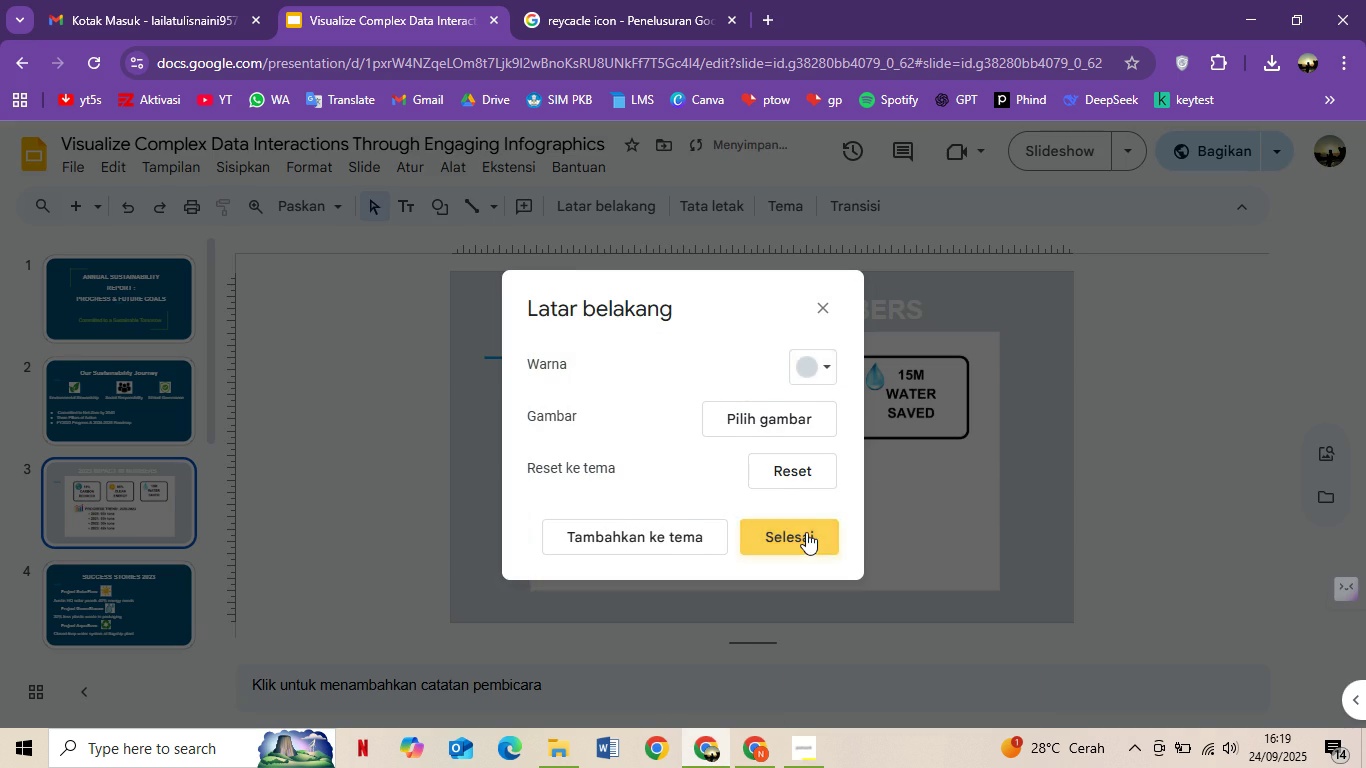 
left_click([806, 532])
 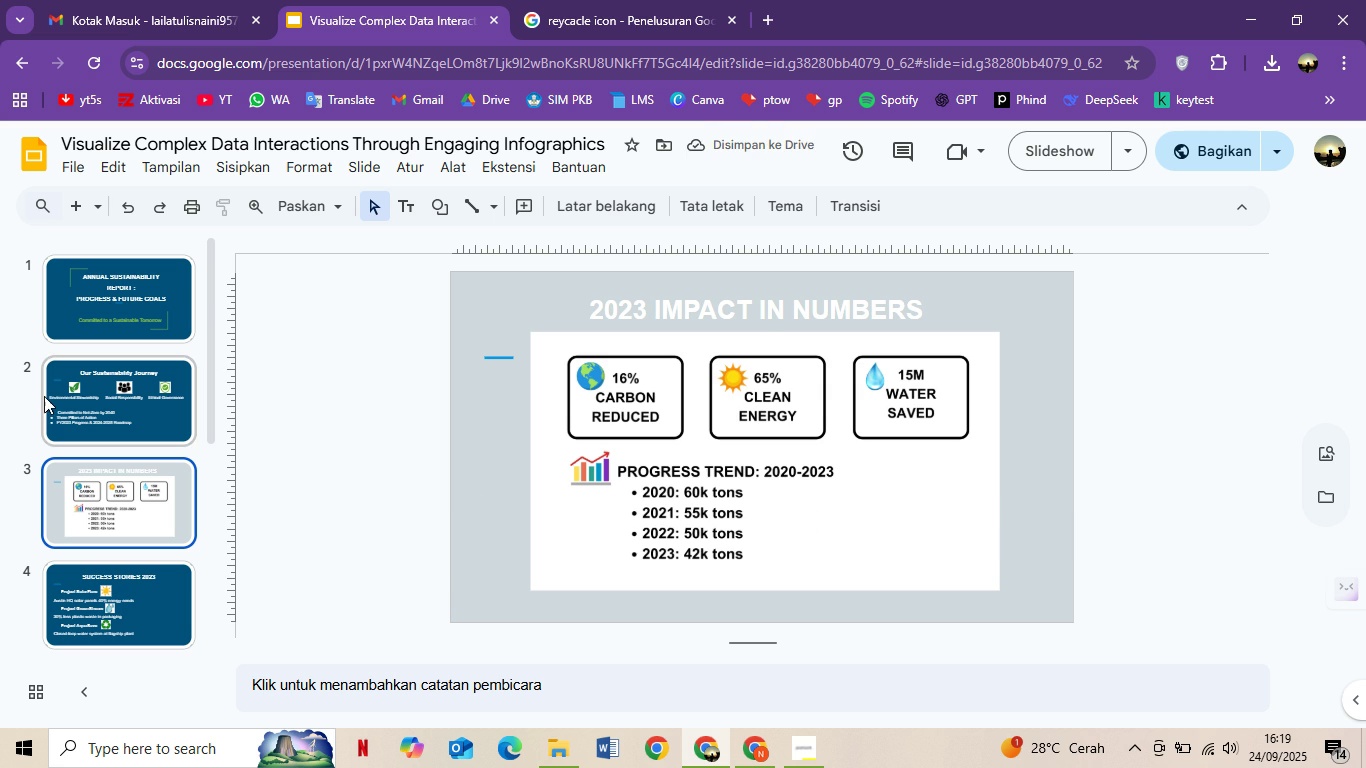 
key(Control+Z)
 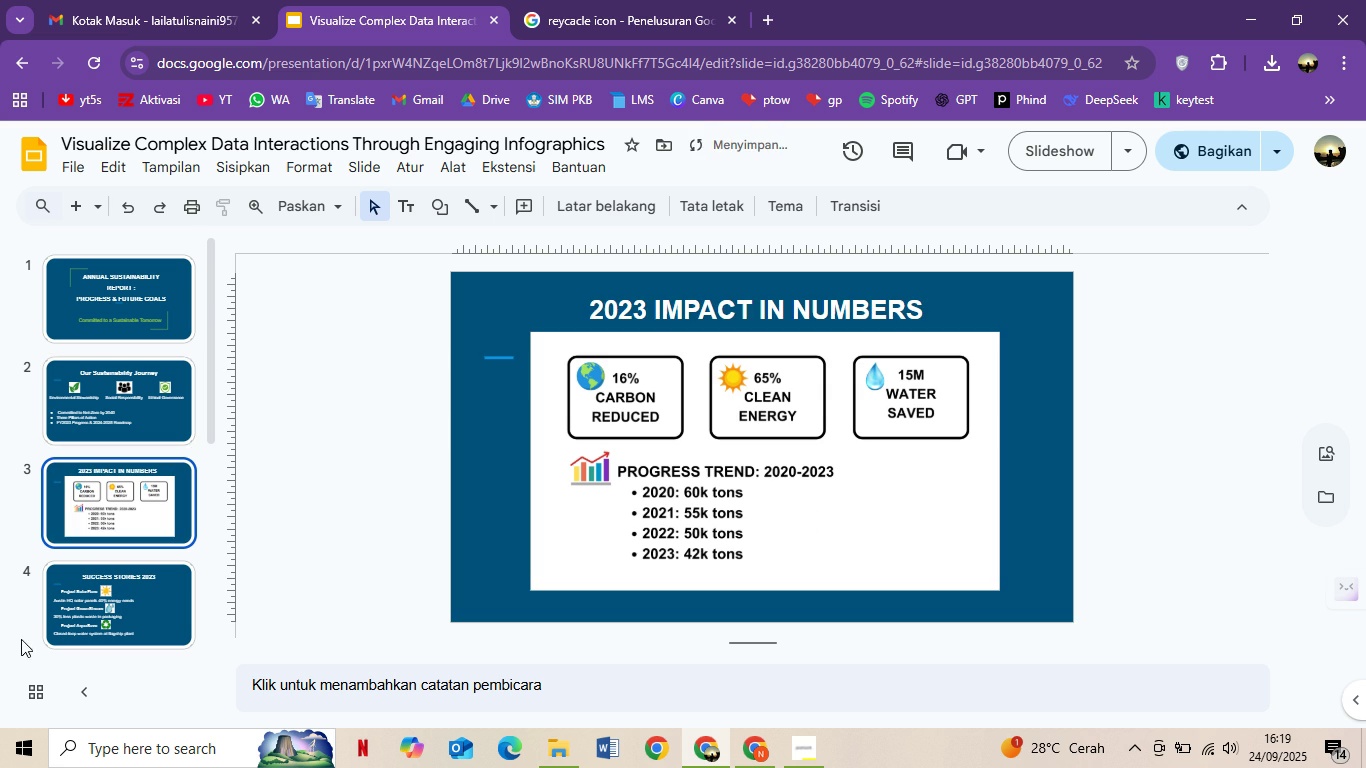 
scroll: coordinate [193, 578], scroll_direction: down, amount: 4.0
 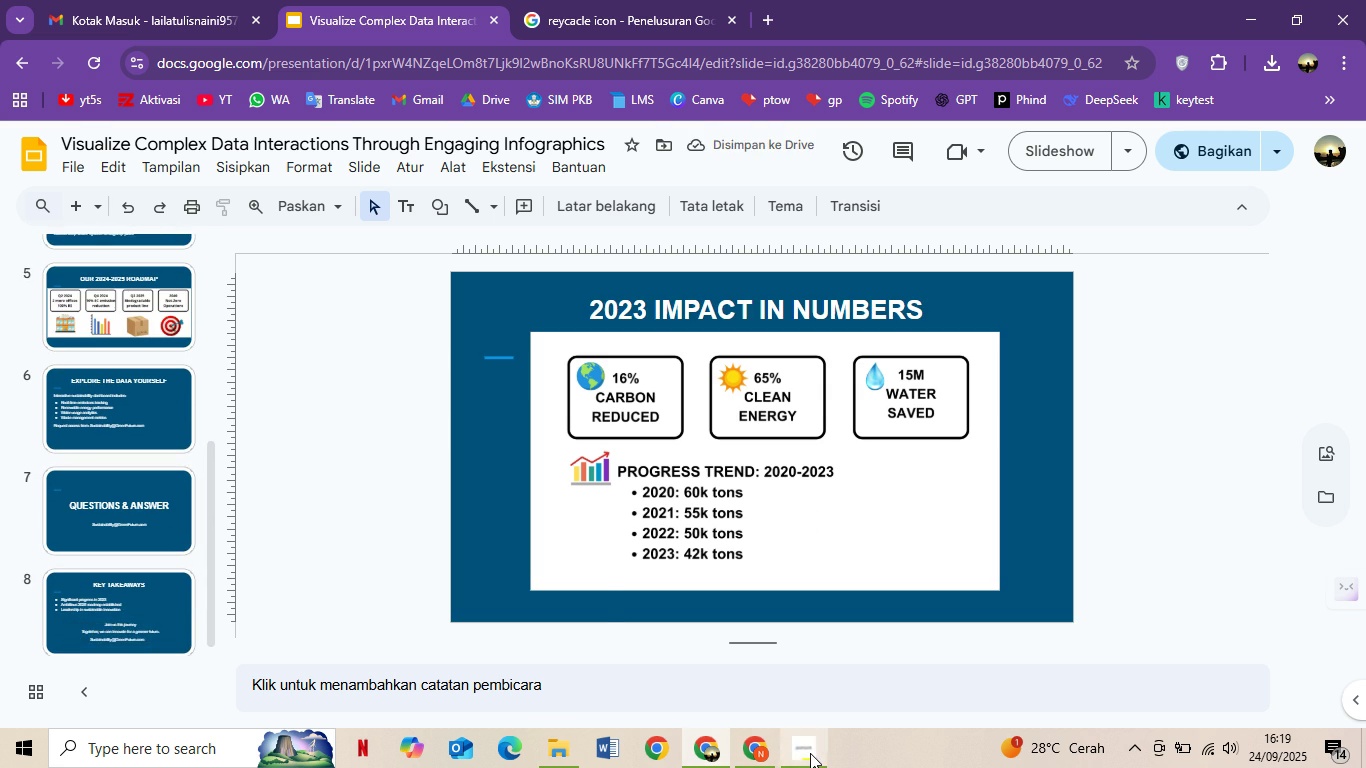 
left_click([810, 753])
 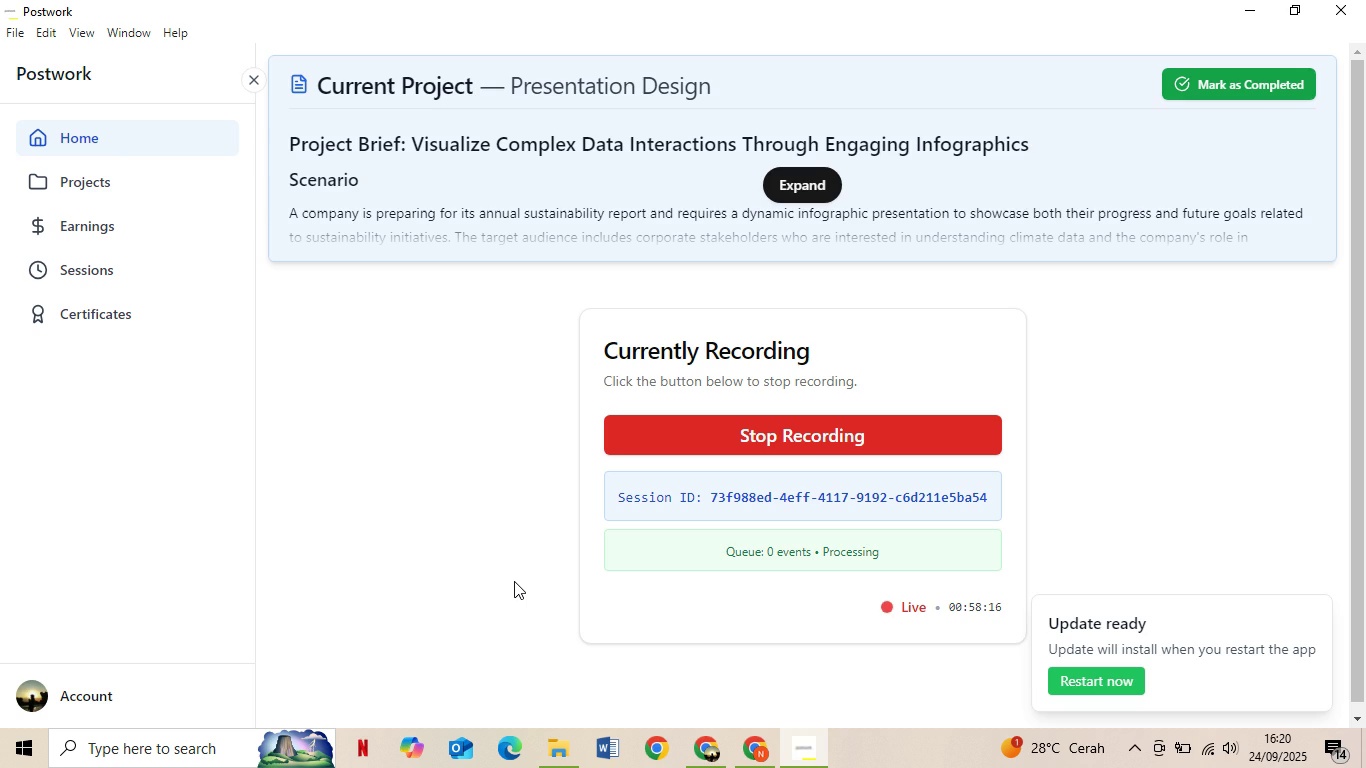 
wait(48.61)
 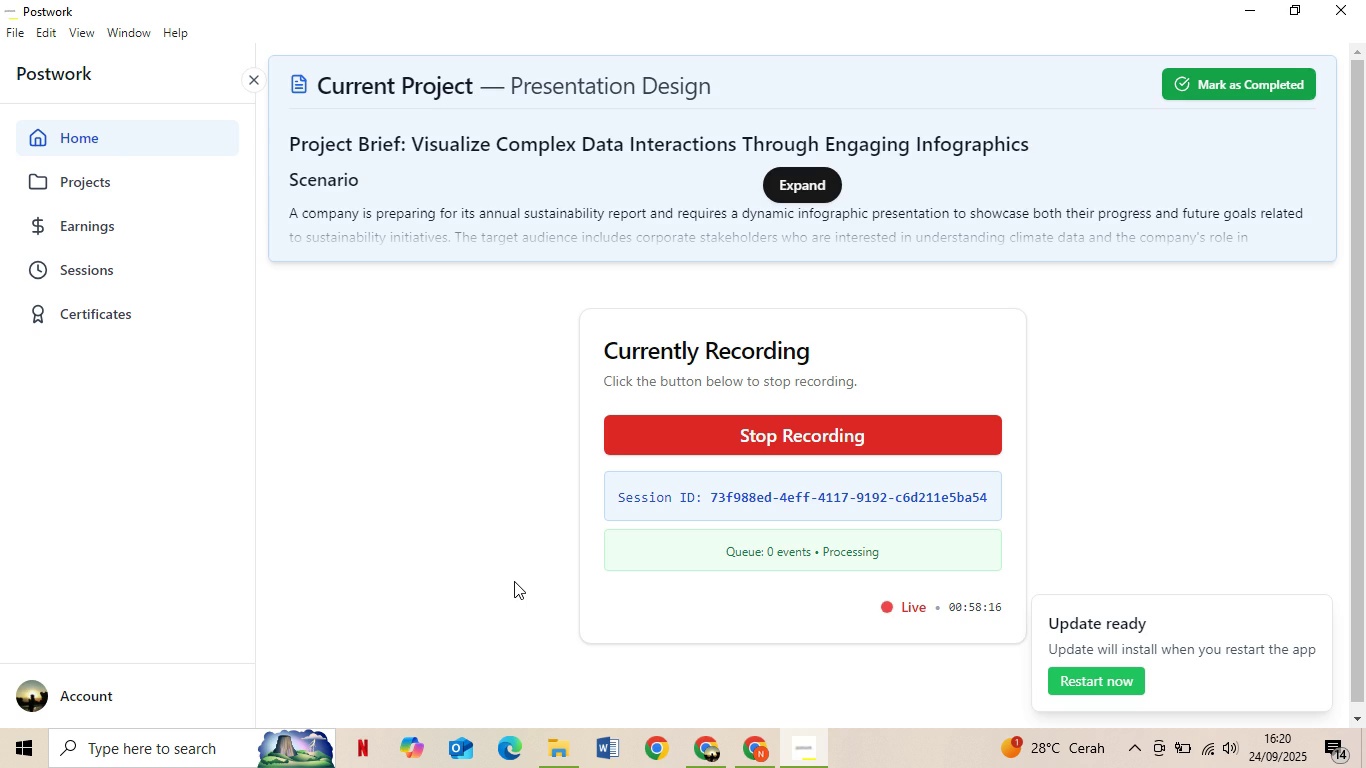 
left_click([562, 757])
 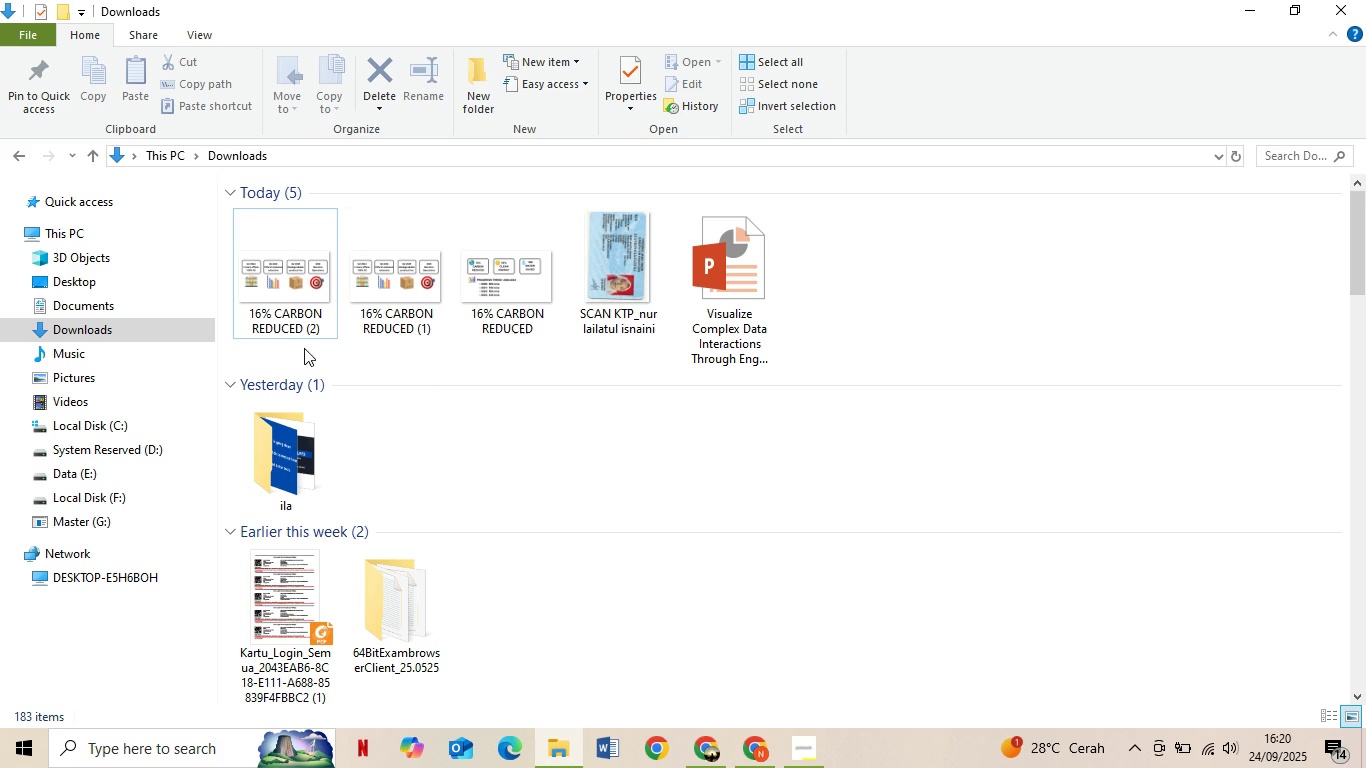 
left_click_drag(start_coordinate=[300, 337], to_coordinate=[319, 326])
 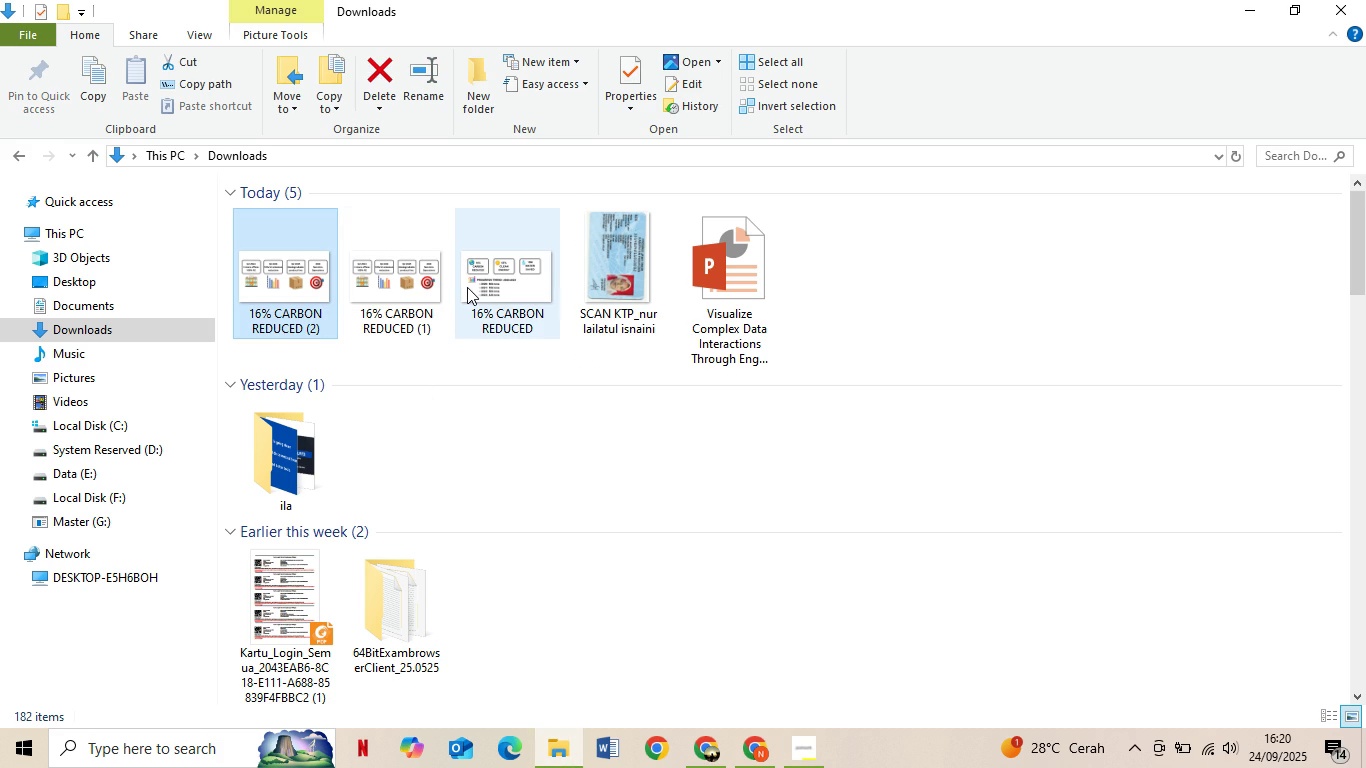 
key(Delete)
 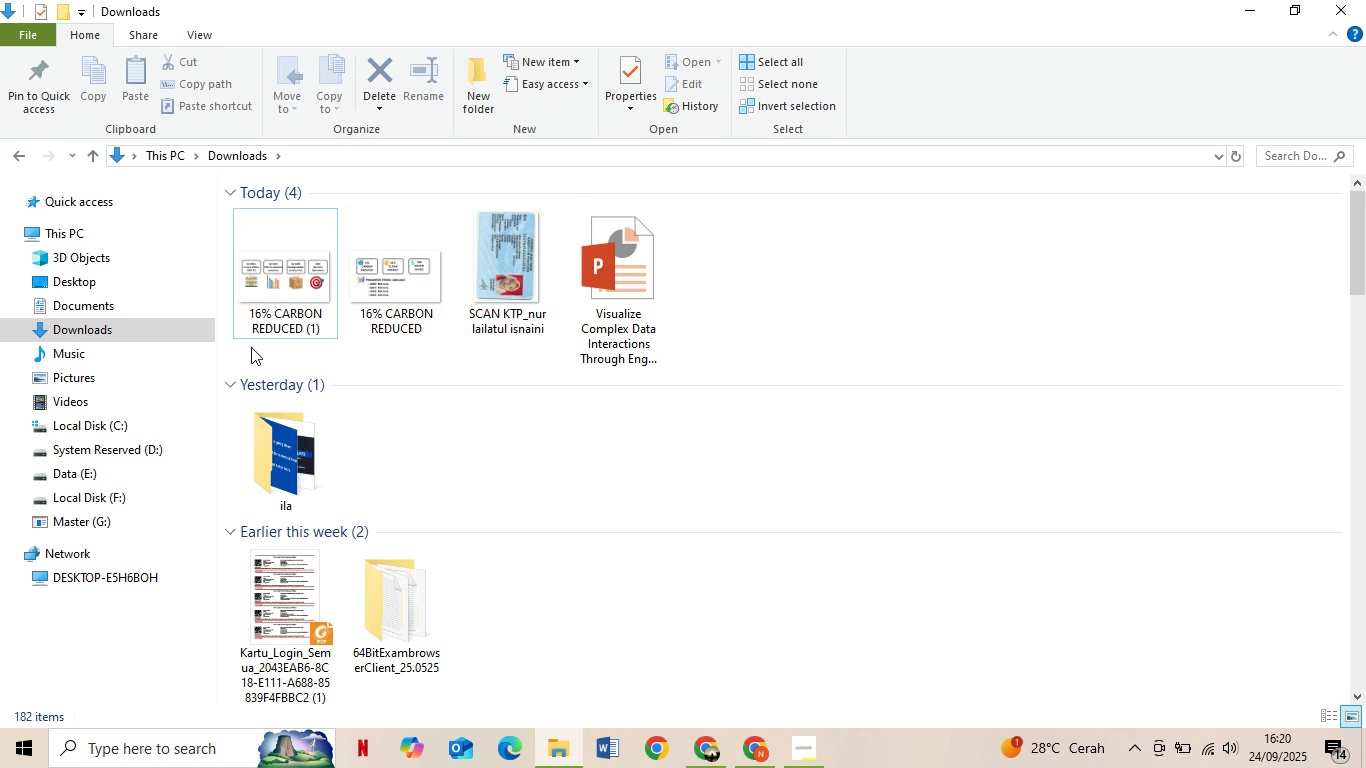 
left_click_drag(start_coordinate=[260, 349], to_coordinate=[393, 298])
 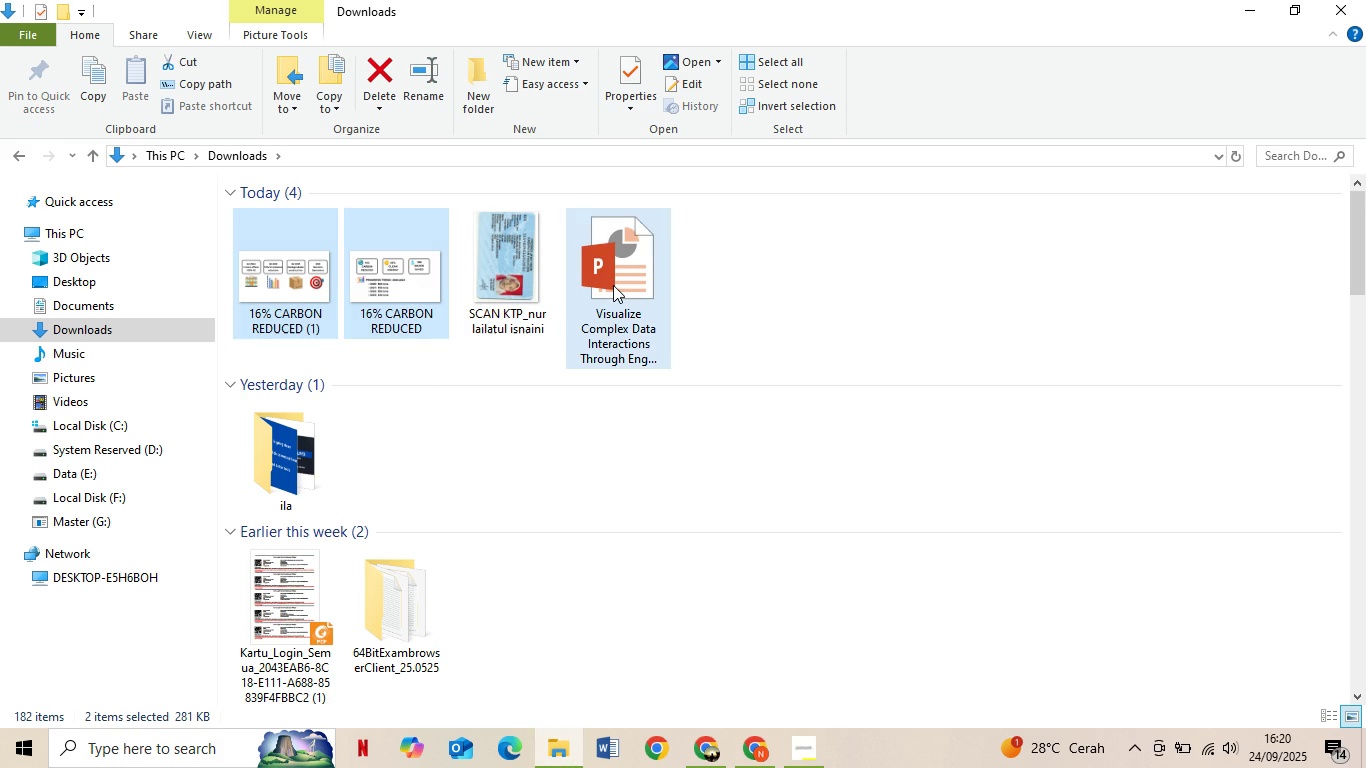 
key(Control+ControlLeft)
 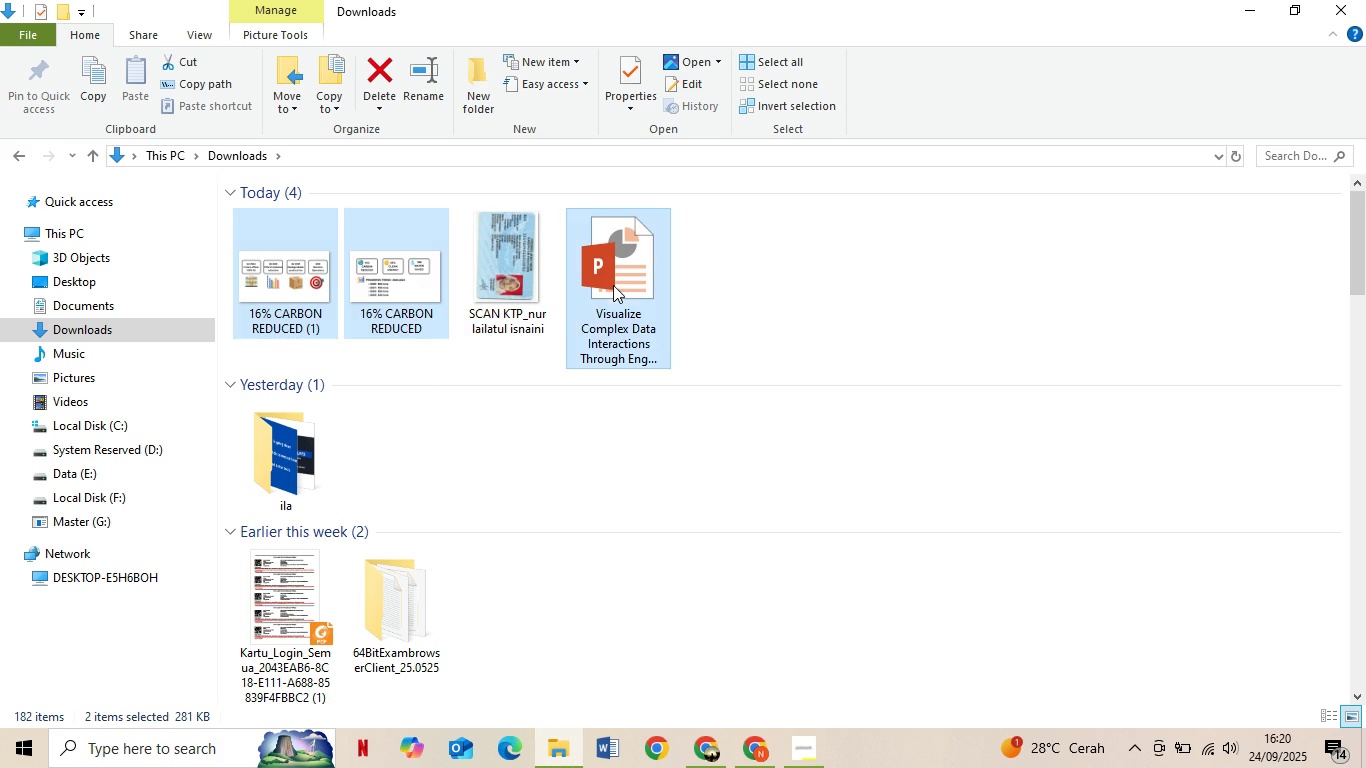 
left_click([613, 285])
 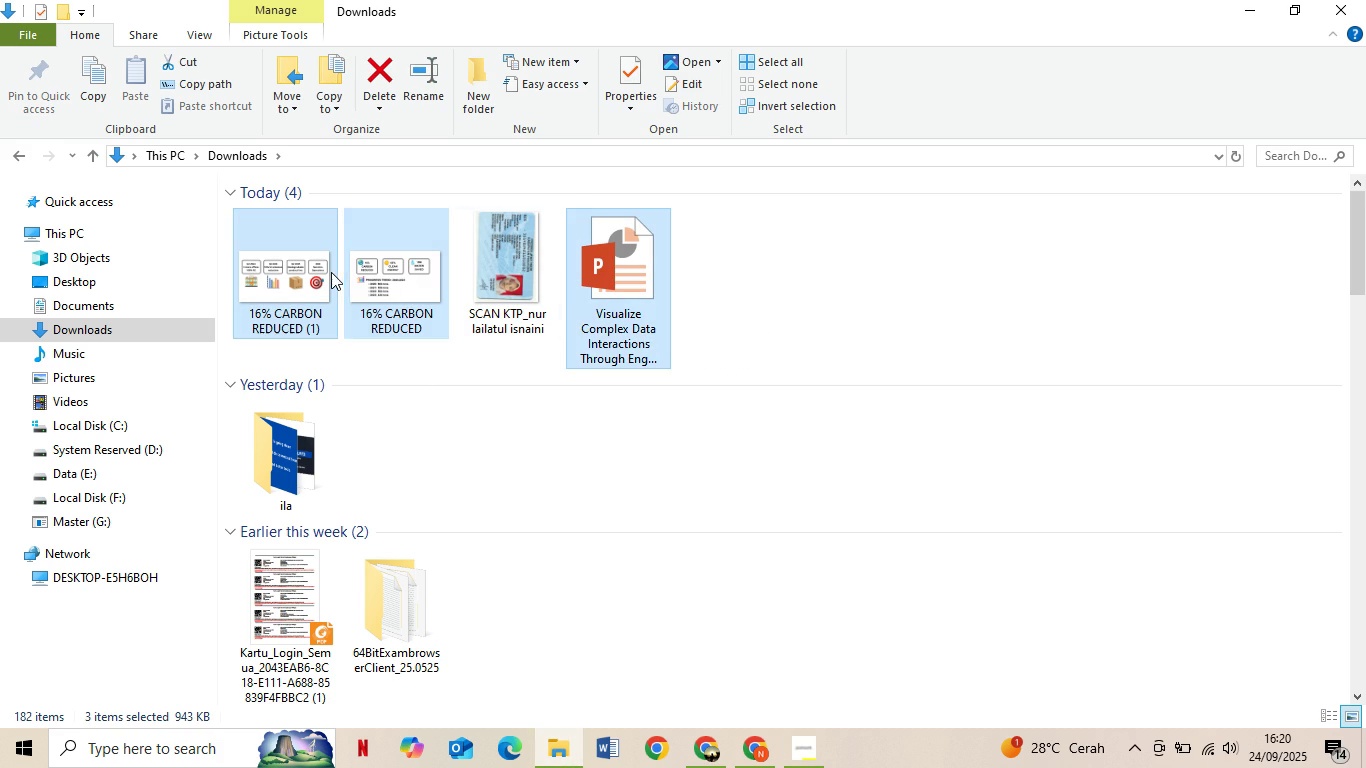 
left_click_drag(start_coordinate=[329, 271], to_coordinate=[305, 460])
 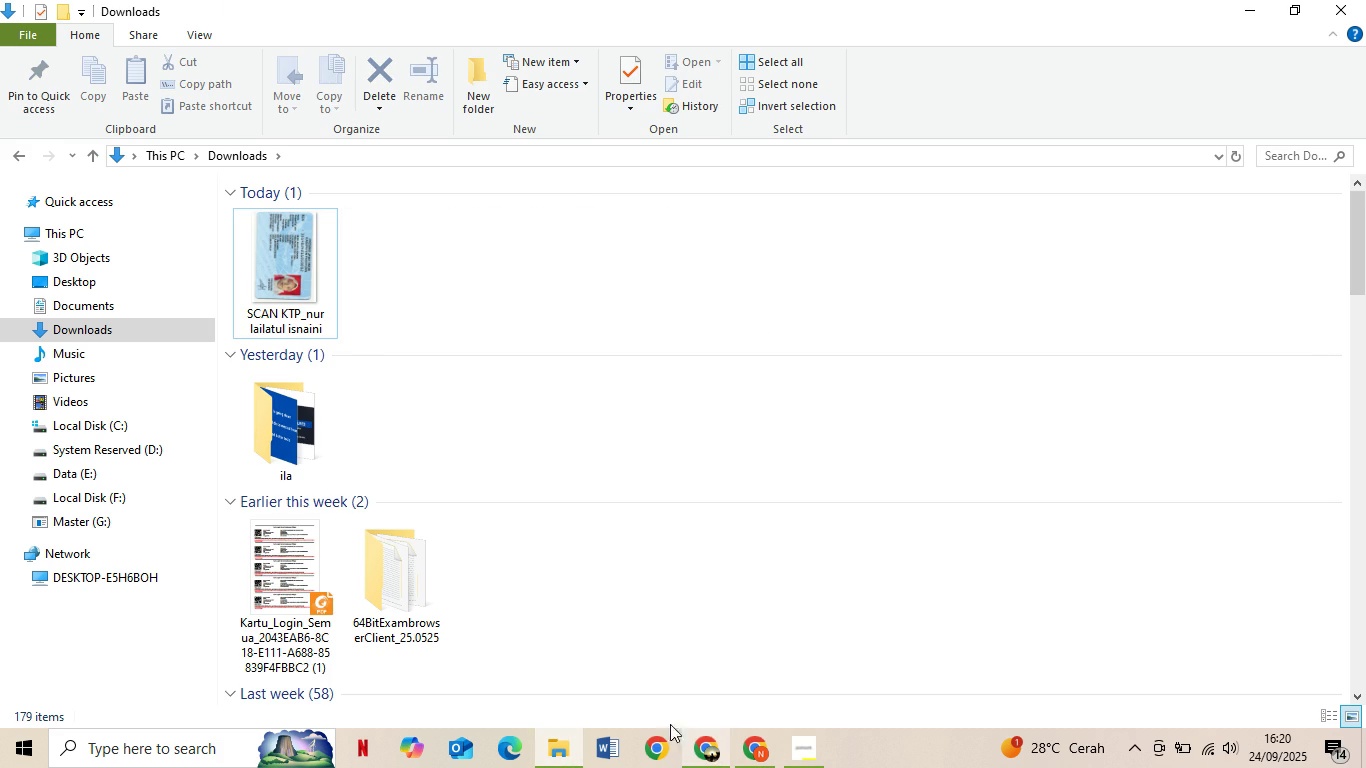 
left_click_drag(start_coordinate=[316, 407], to_coordinate=[321, 408])
 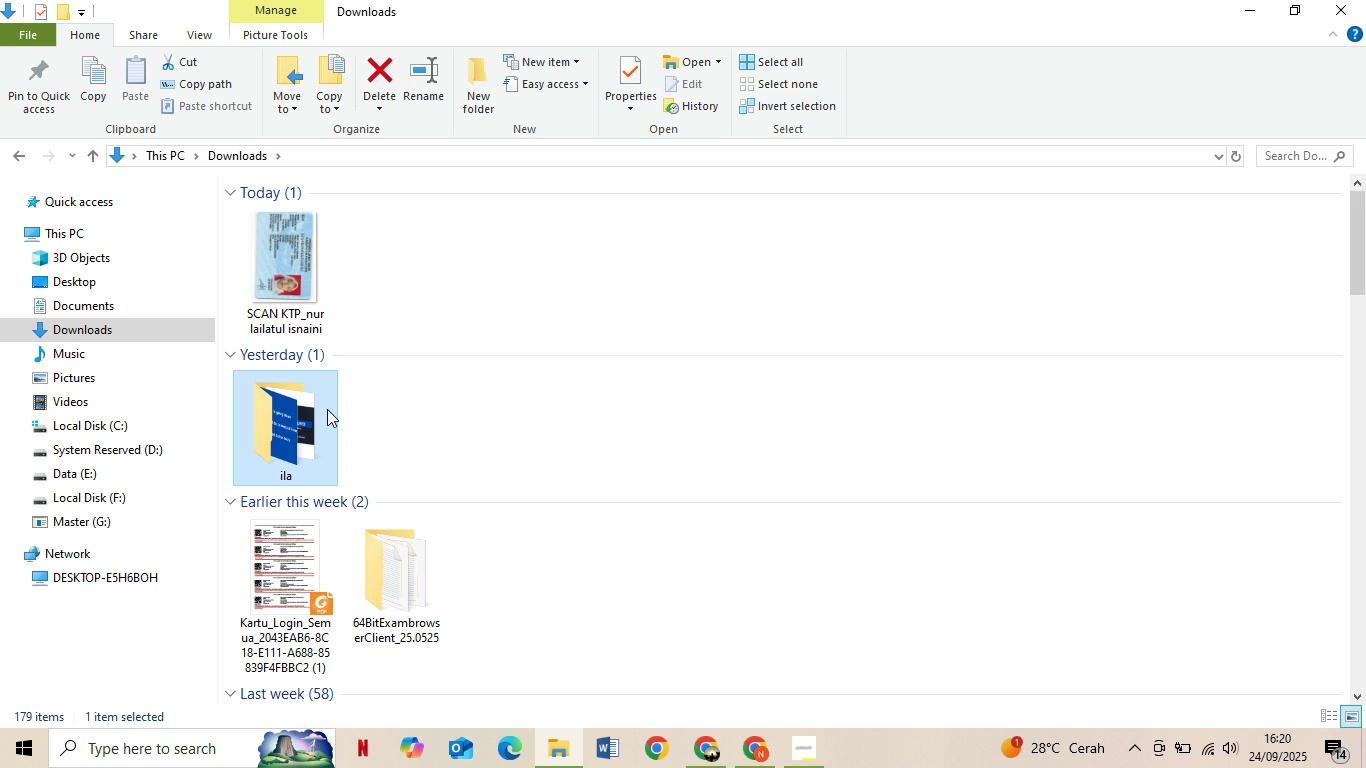 
double_click([327, 409])
 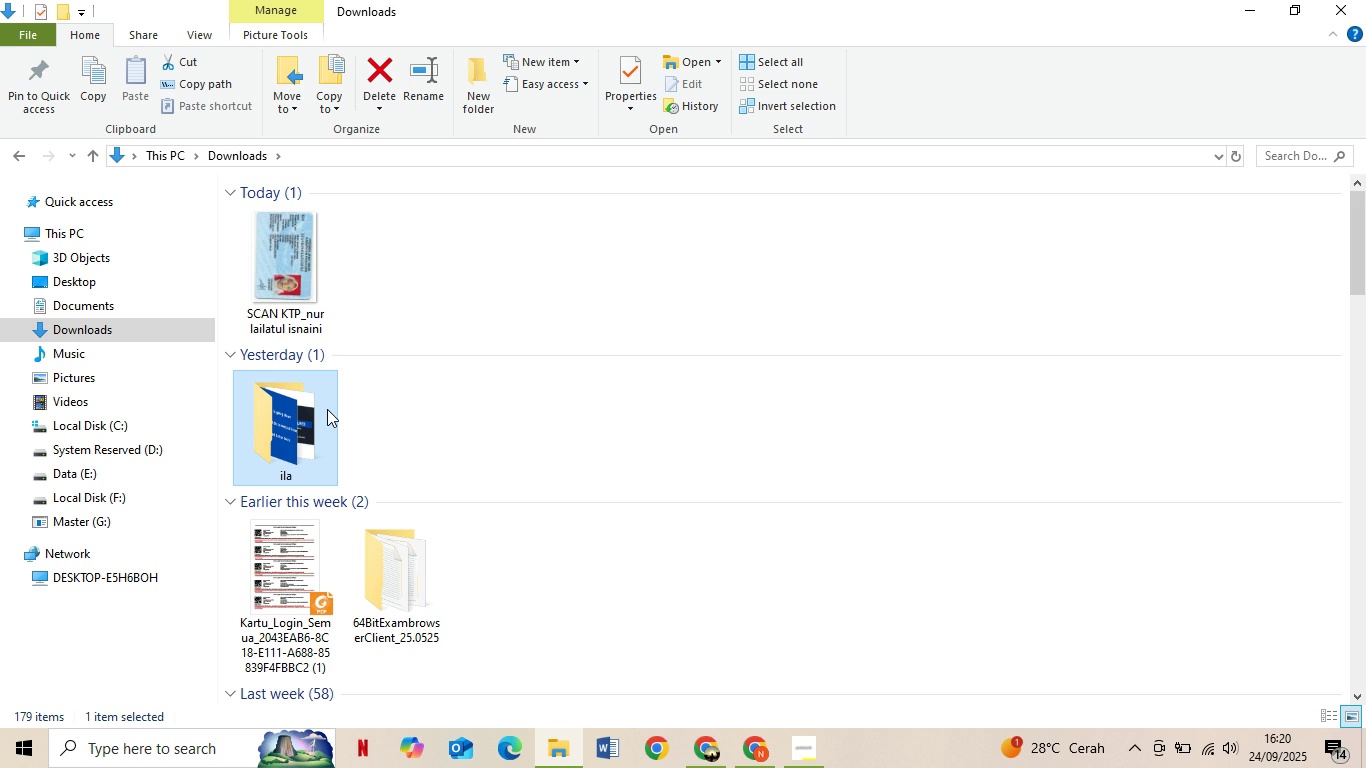 
double_click([327, 409])
 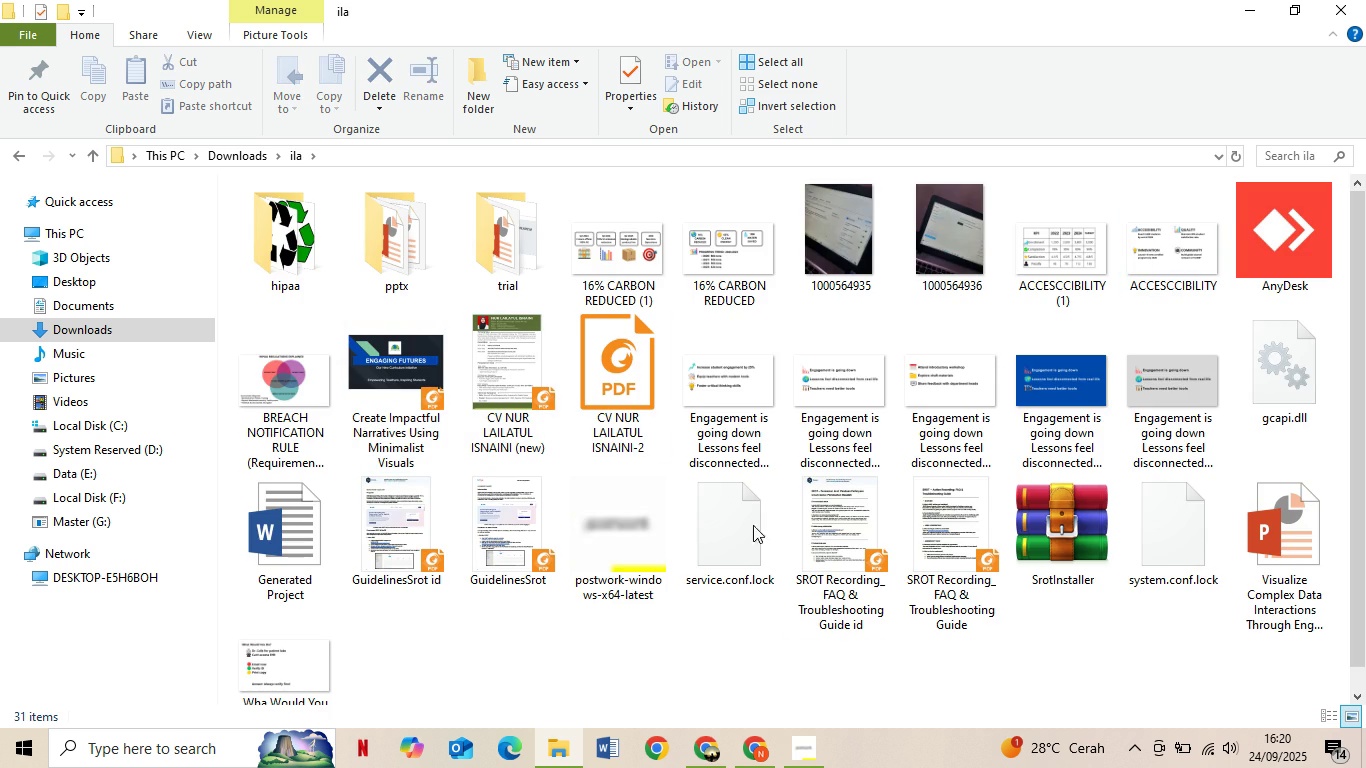 
left_click_drag(start_coordinate=[1270, 550], to_coordinate=[412, 223])
 